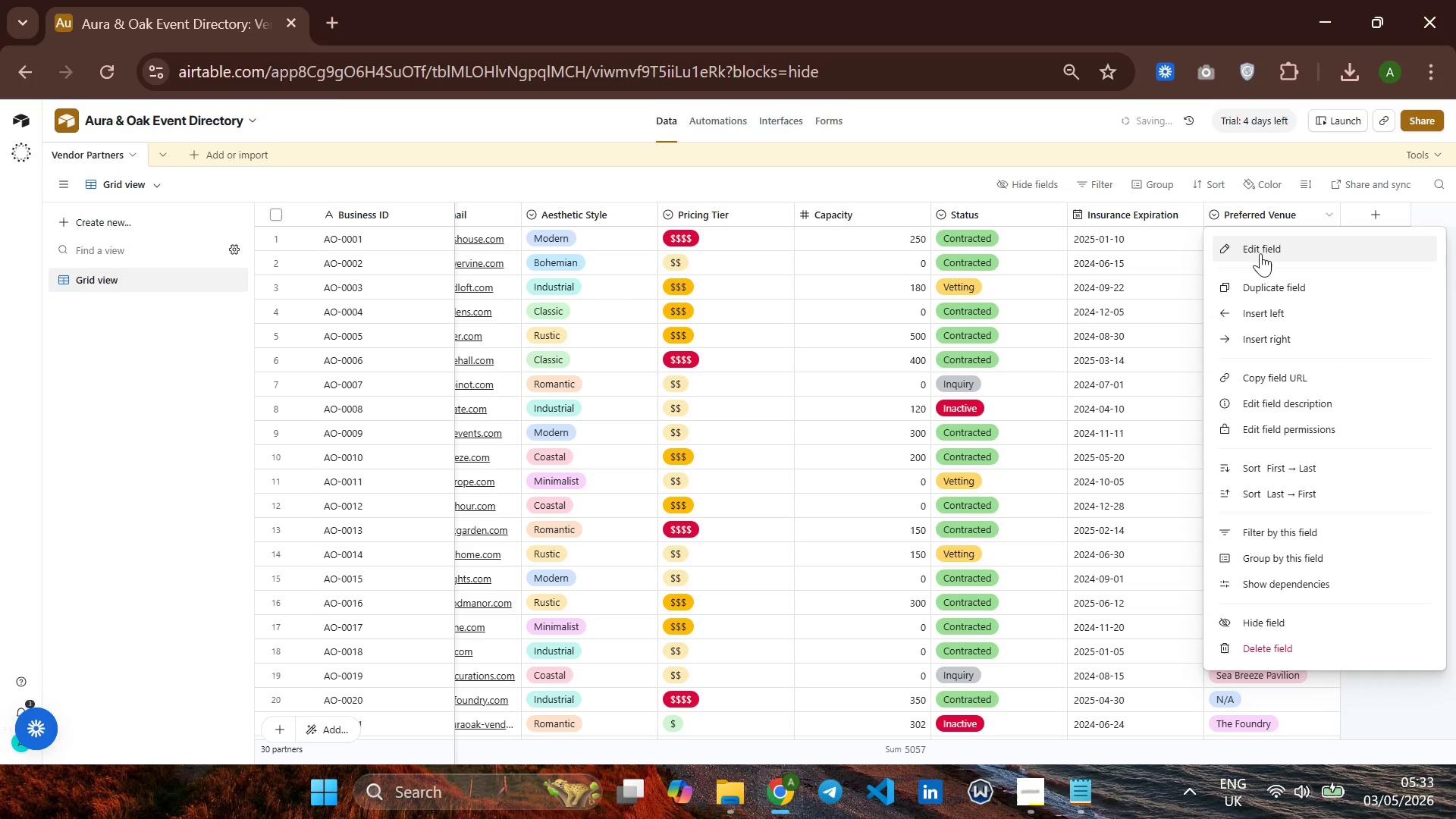 
left_click([1260, 254])
 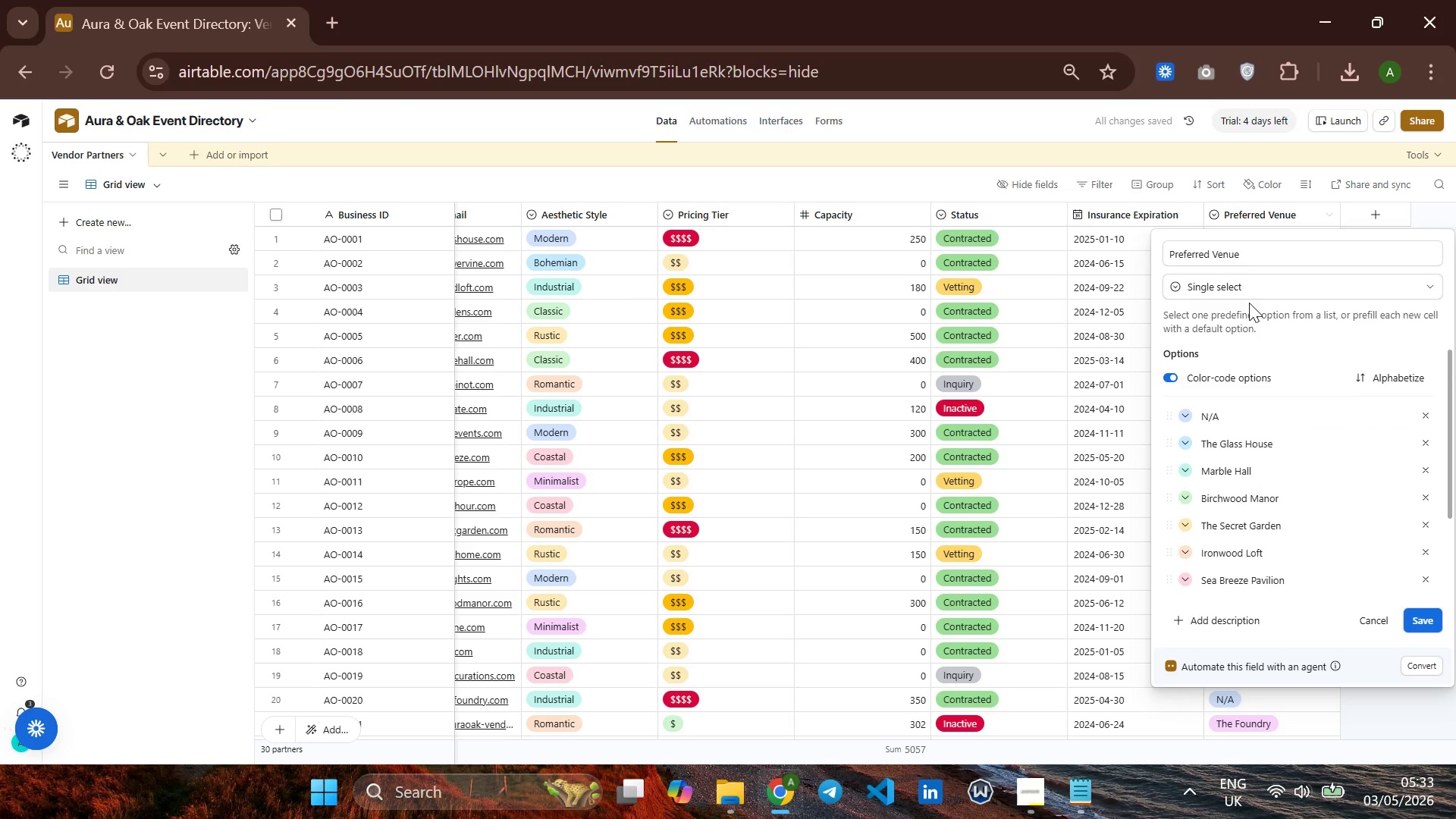 
left_click([1249, 287])
 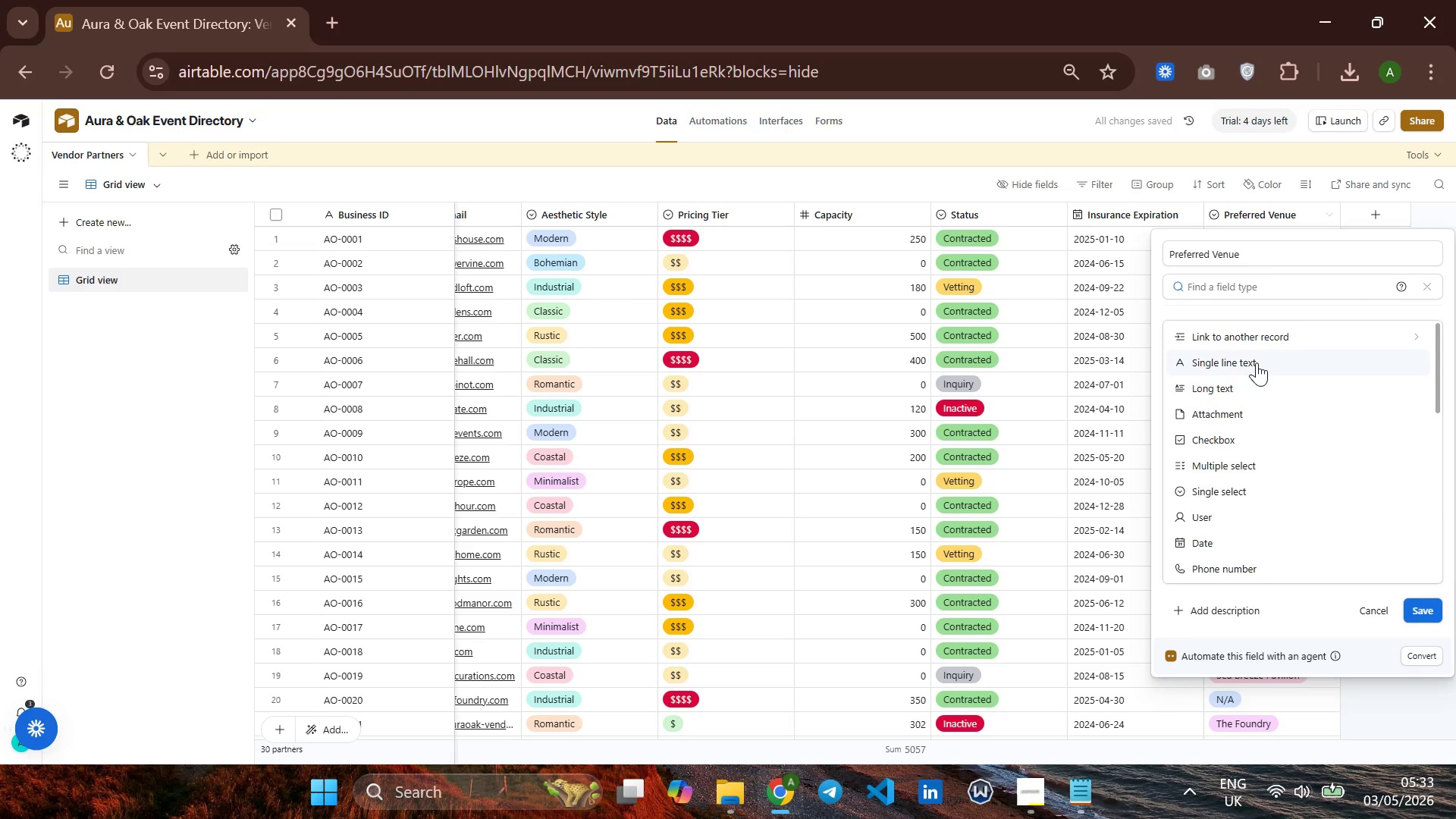 
left_click([1257, 362])
 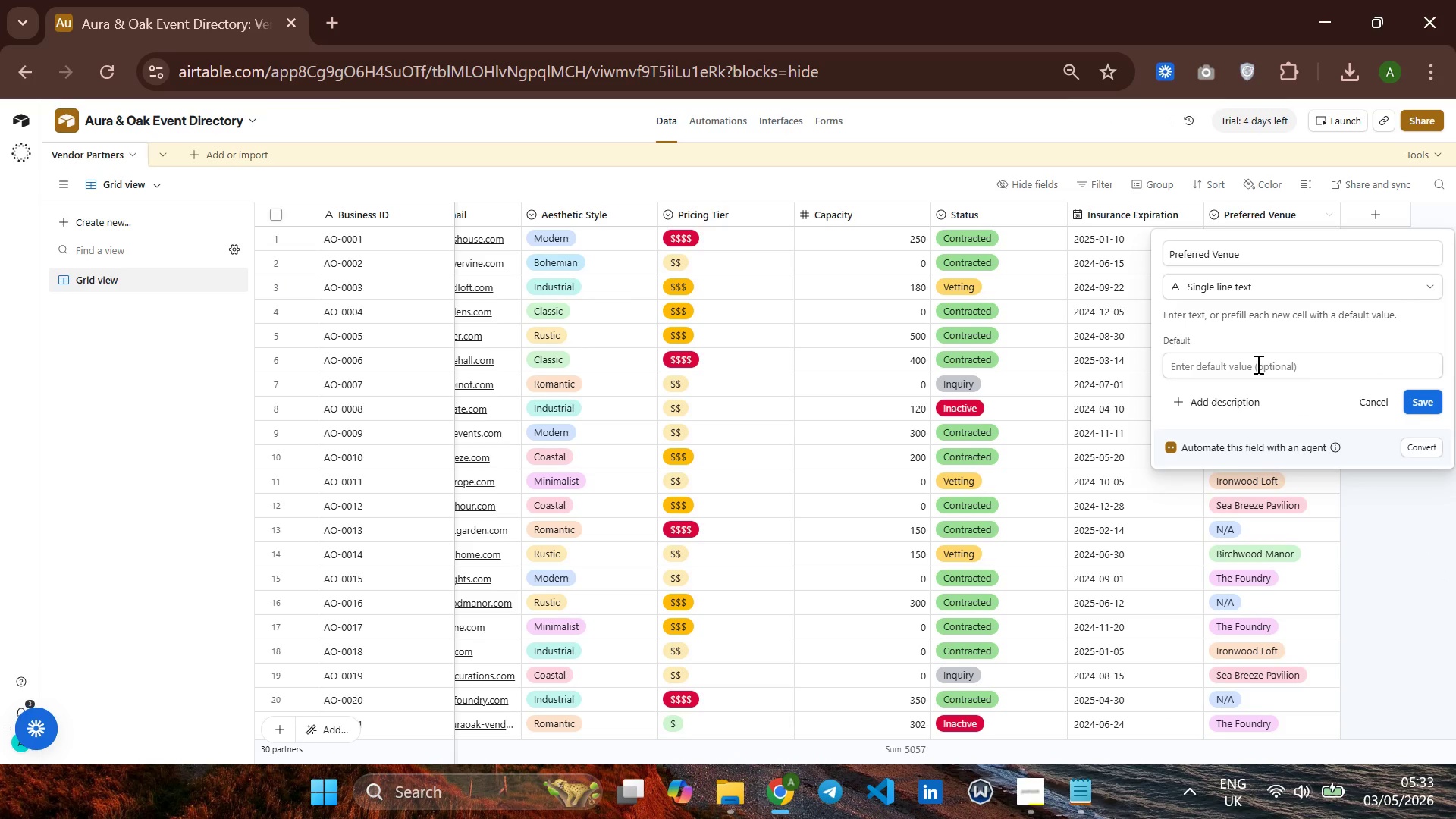 
wait(11.91)
 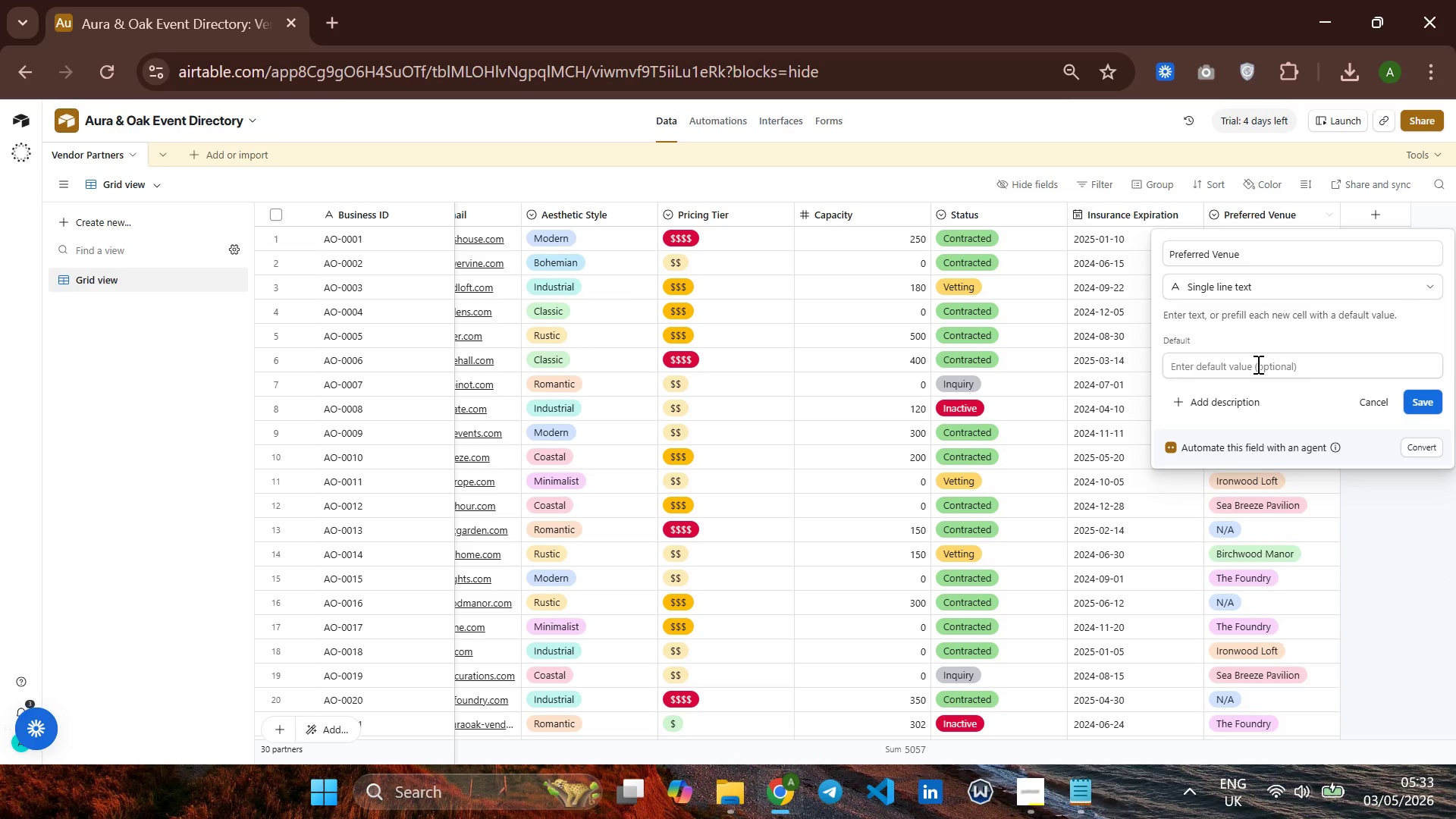 
left_click([1432, 396])
 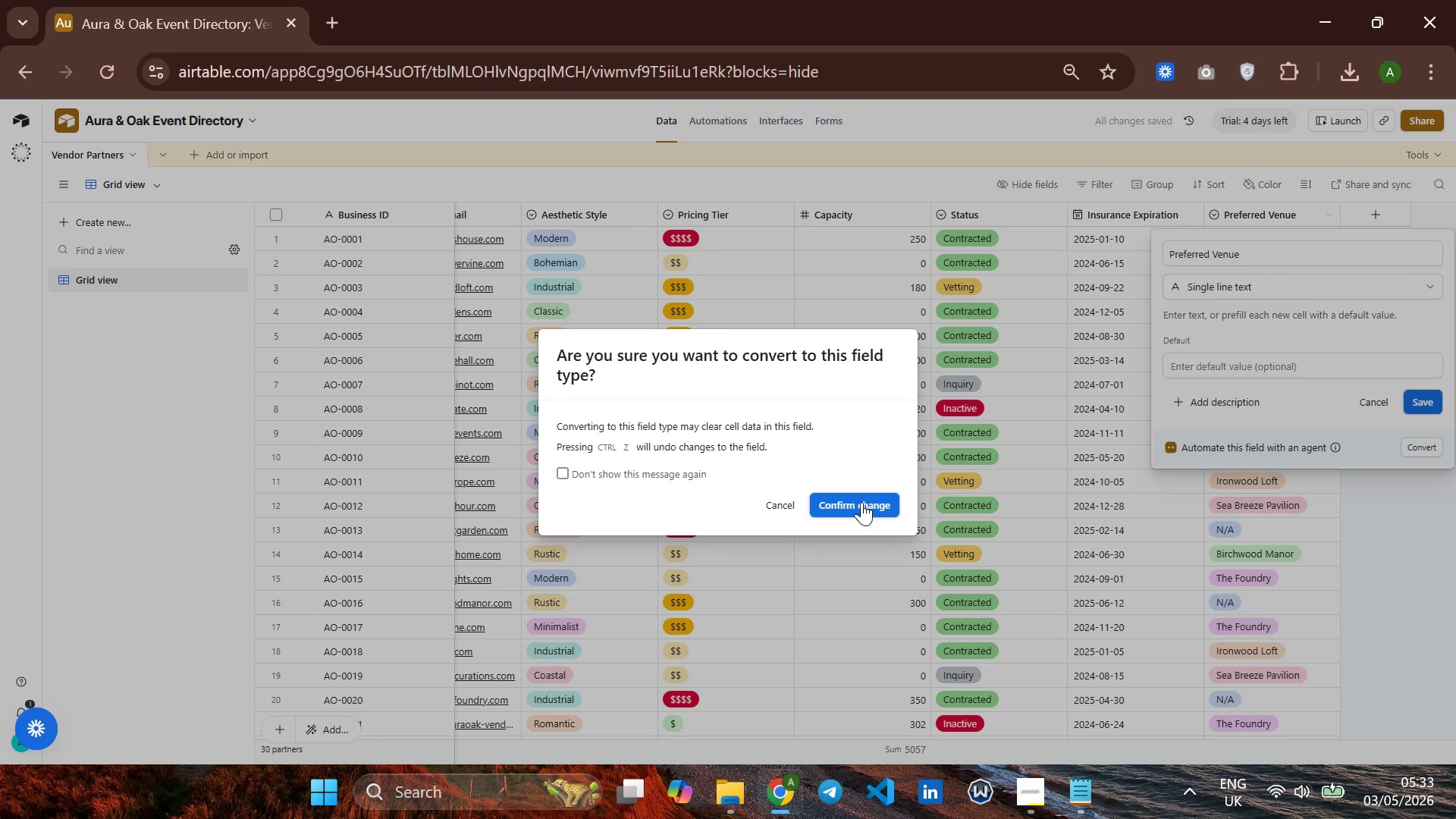 
wait(9.39)
 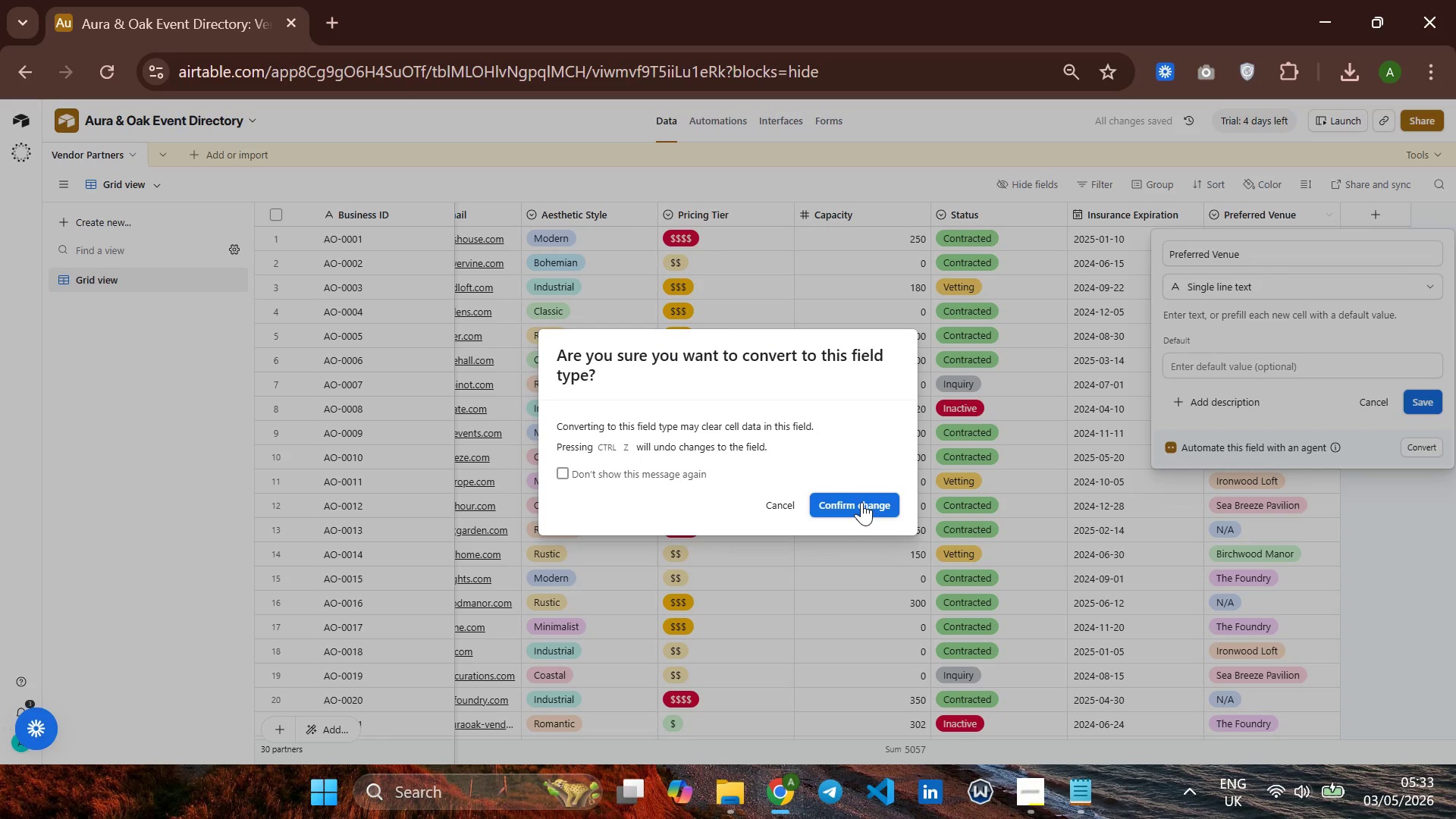 
left_click([861, 498])
 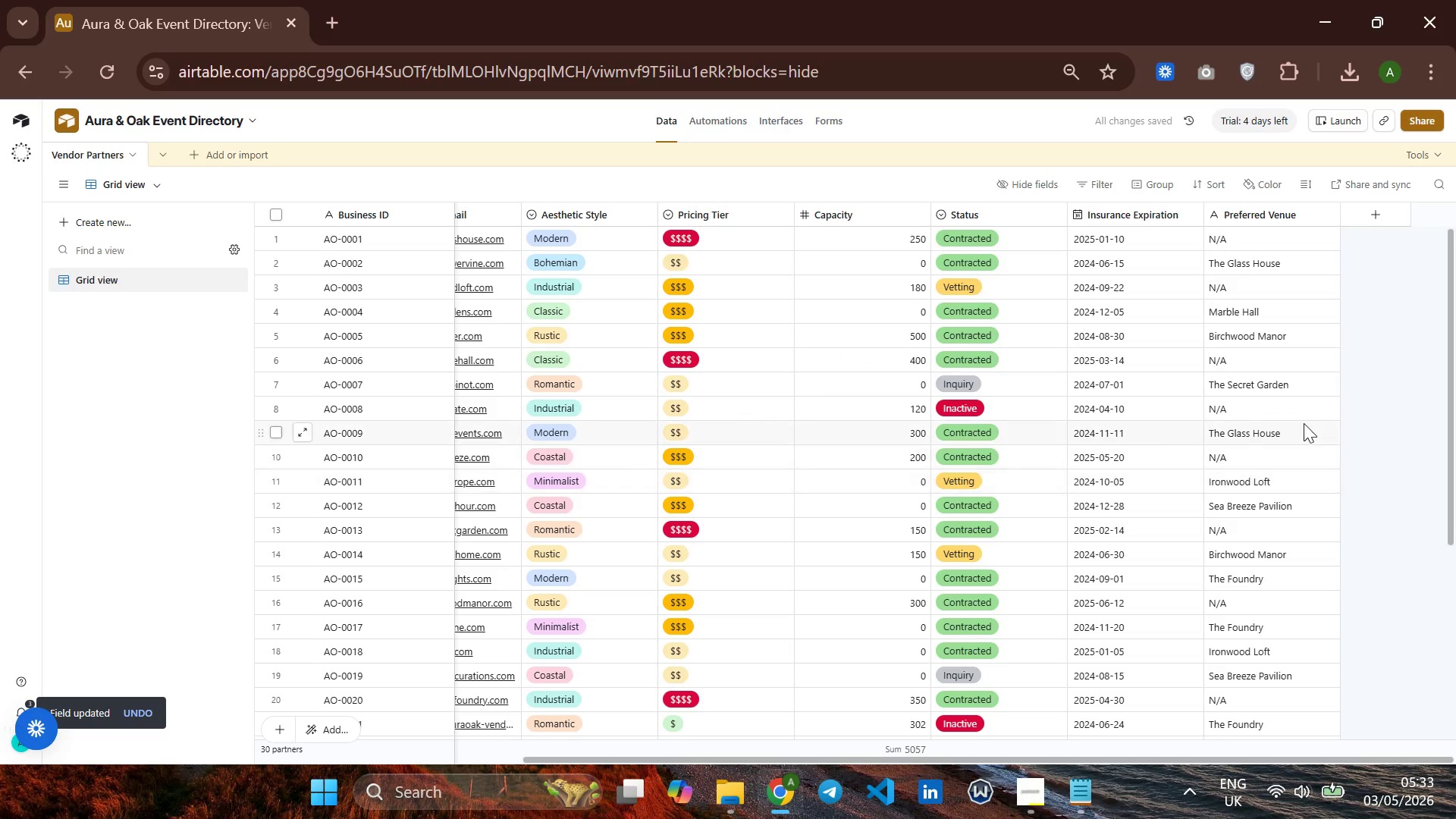 
wait(5.55)
 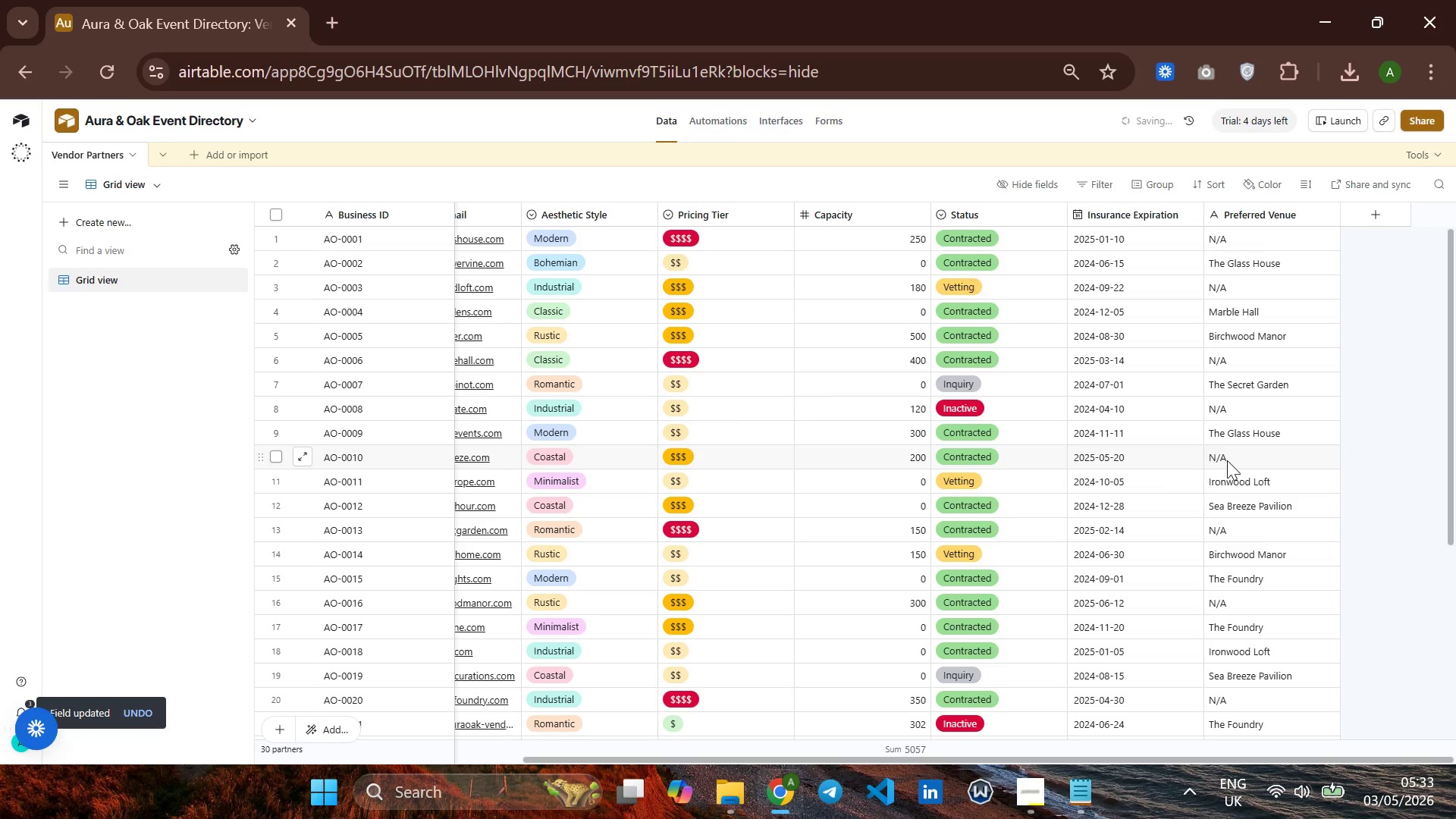 
scroll: coordinate [946, 472], scroll_direction: down, amount: 7.0
 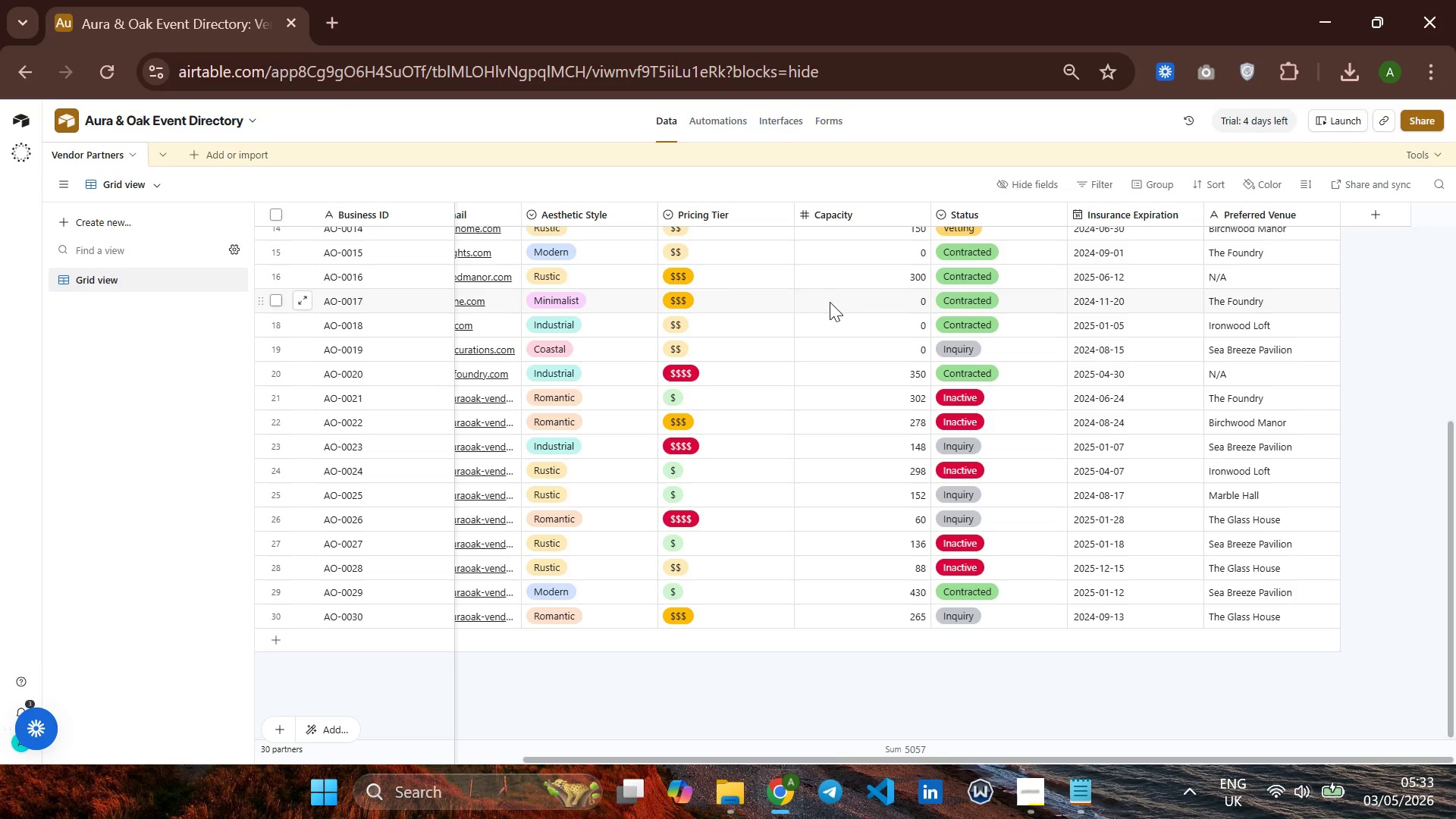 
left_click([1361, 211])
 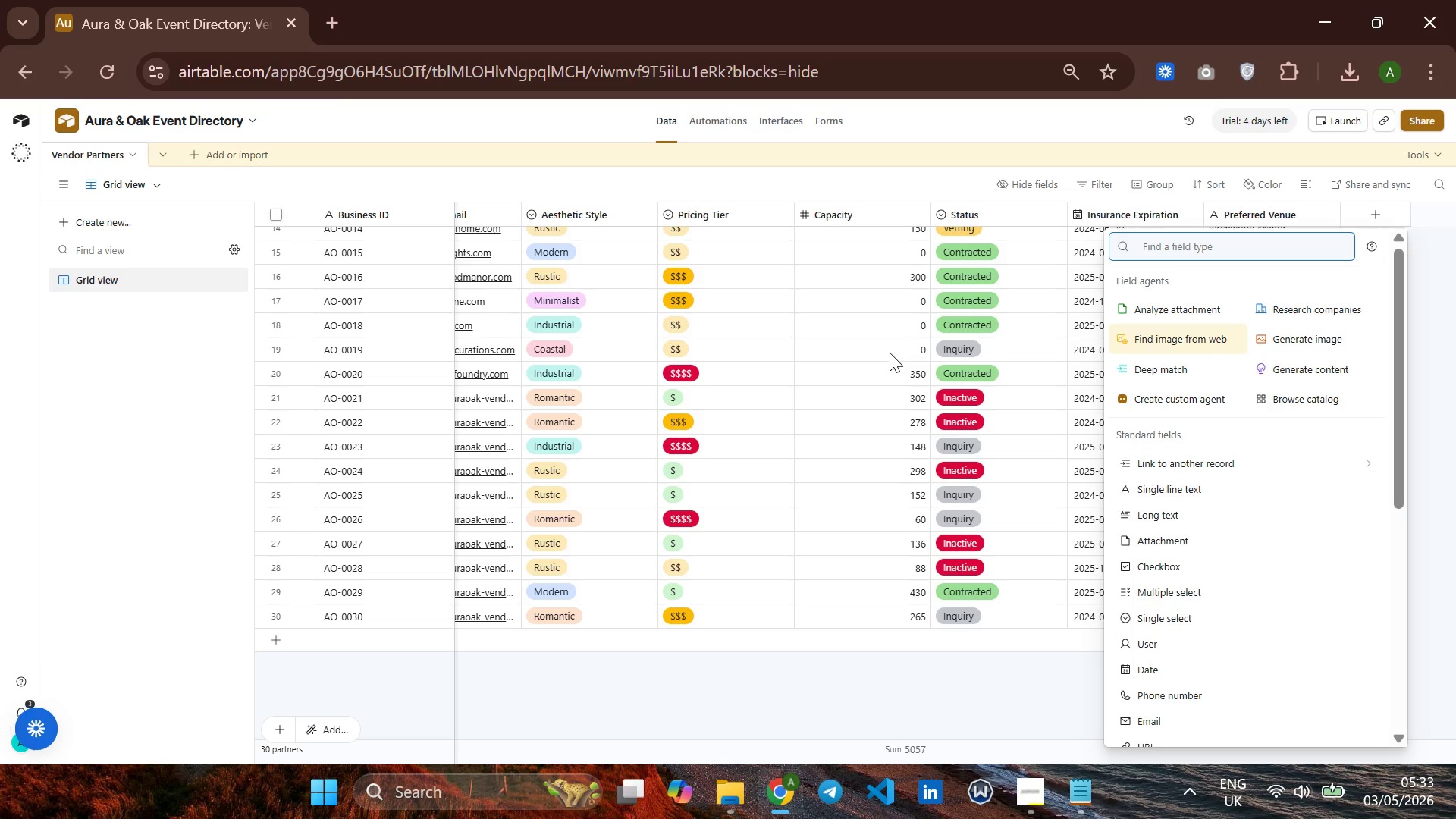 
scroll: coordinate [890, 353], scroll_direction: up, amount: 11.0
 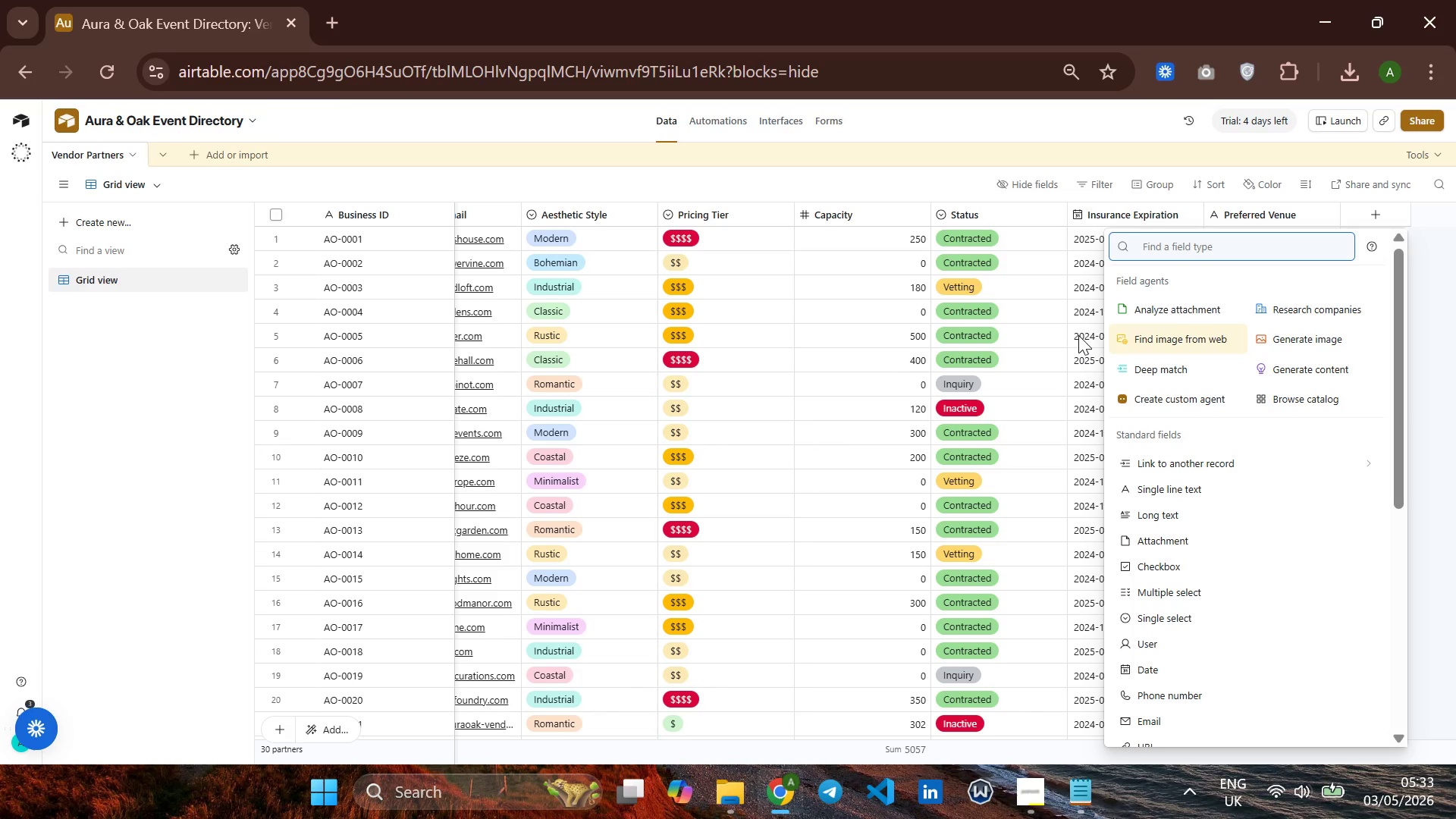 
type(Revieew)
 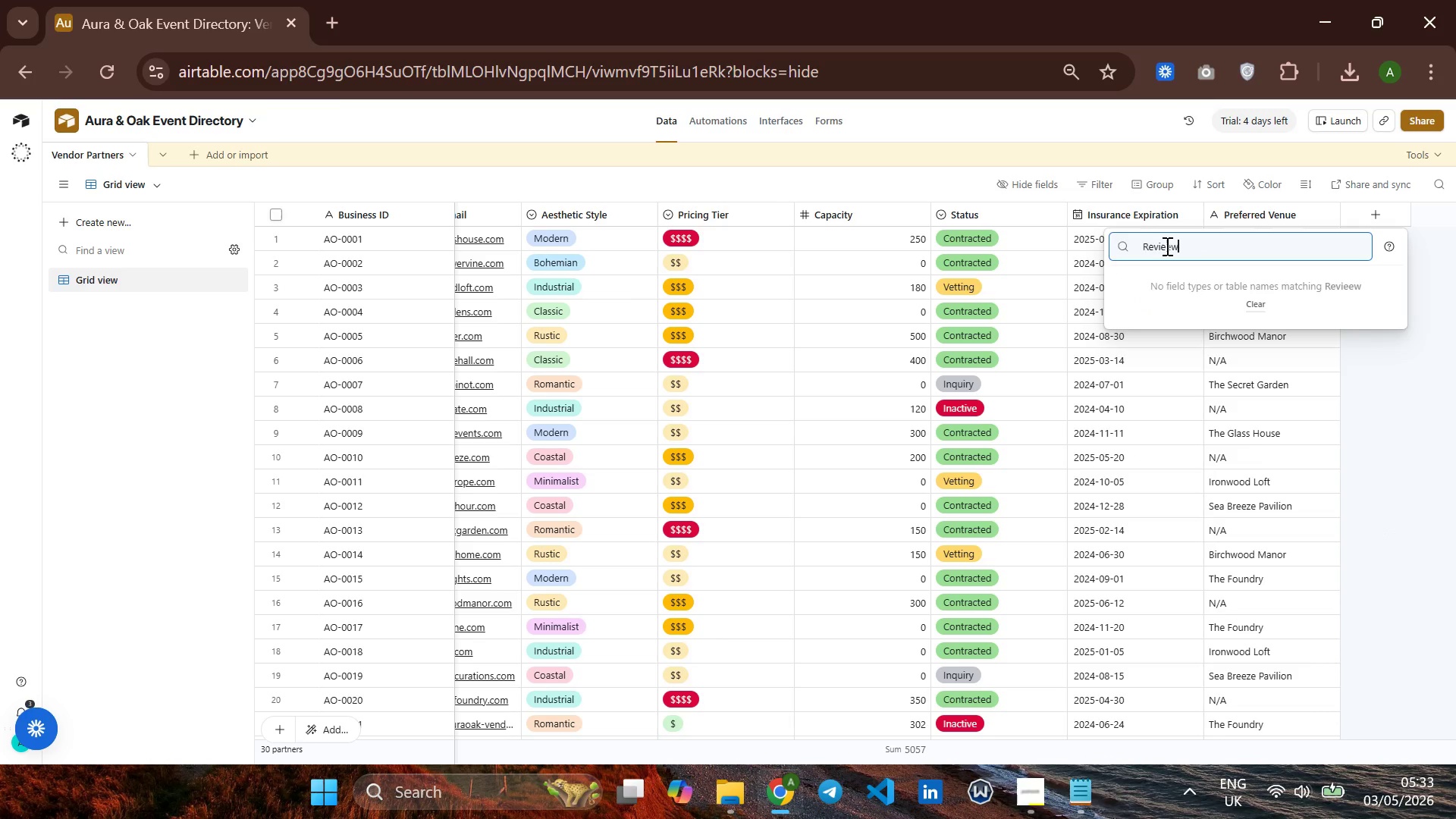 
hold_key(key=Backspace, duration=0.8)
 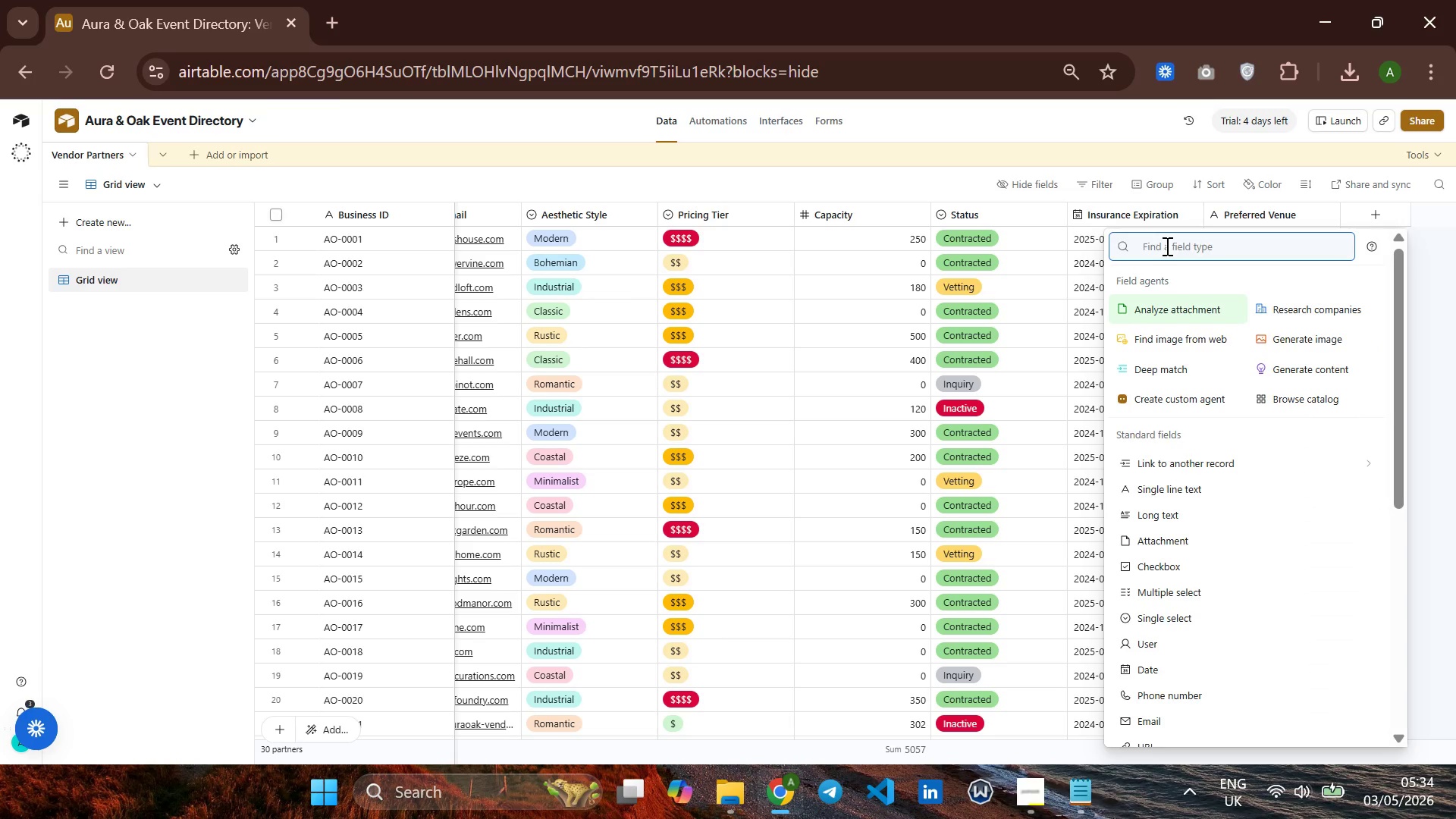 
type(che)
 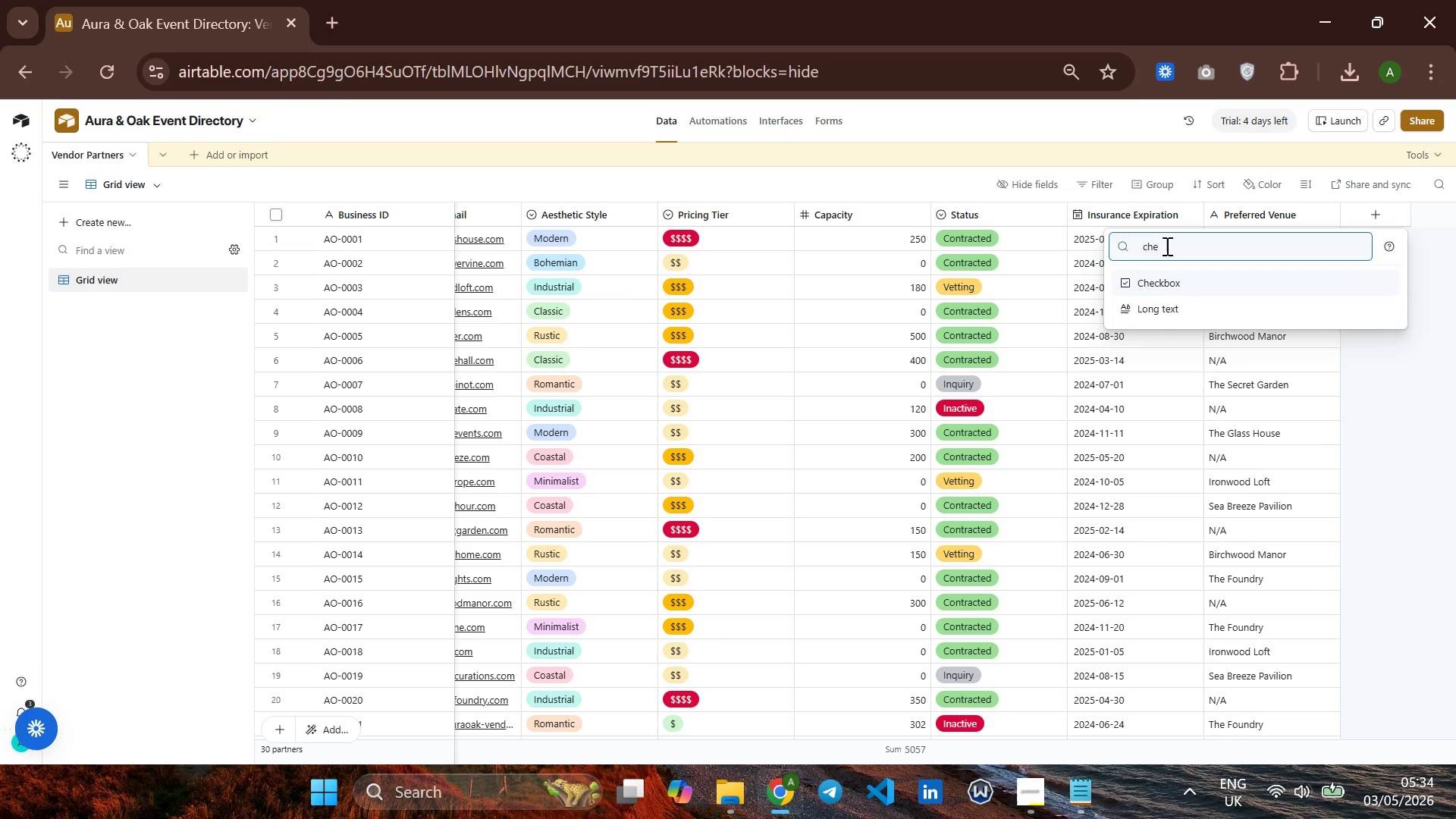 
key(Enter)
 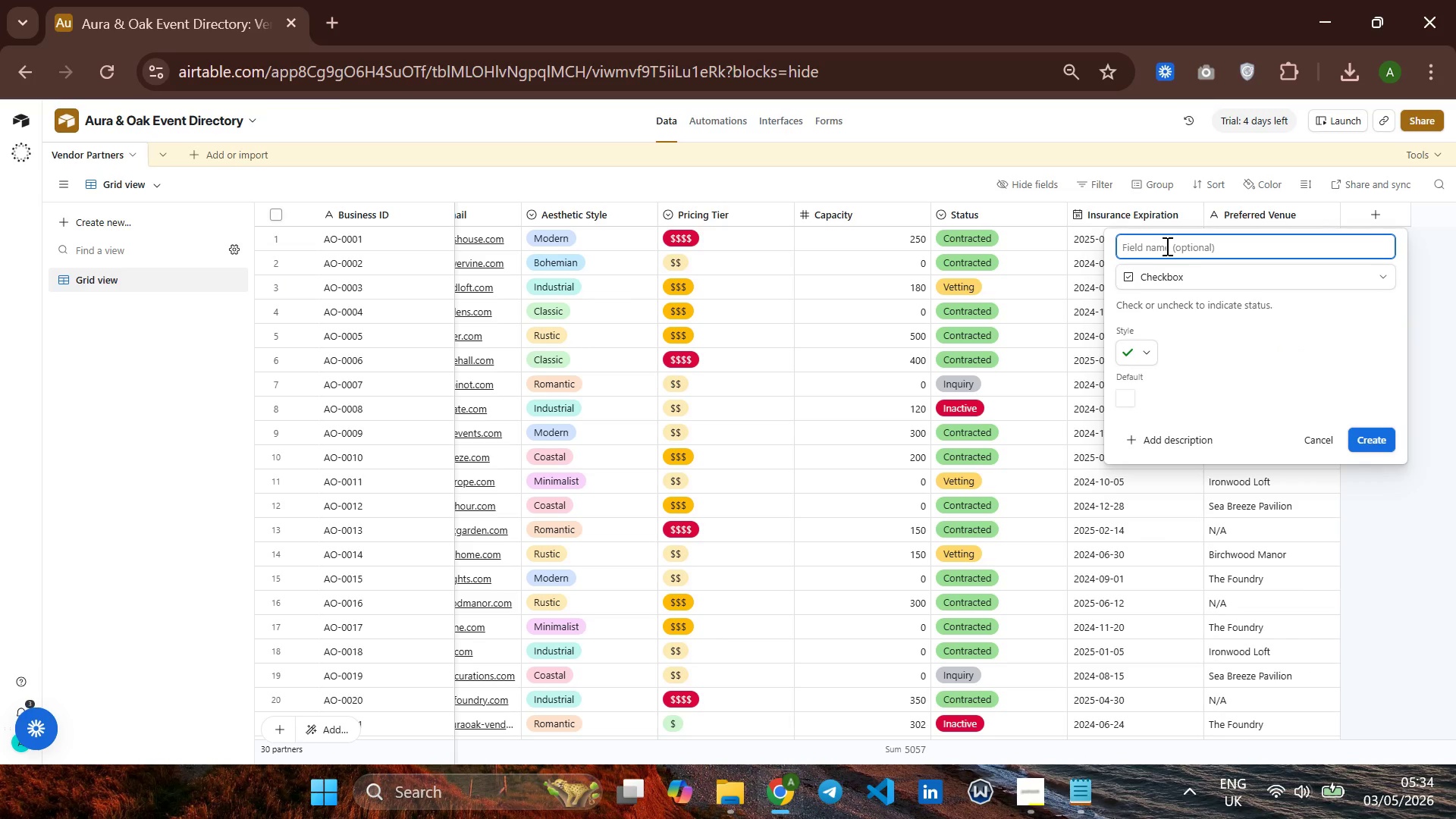 
type(Review Needed)
 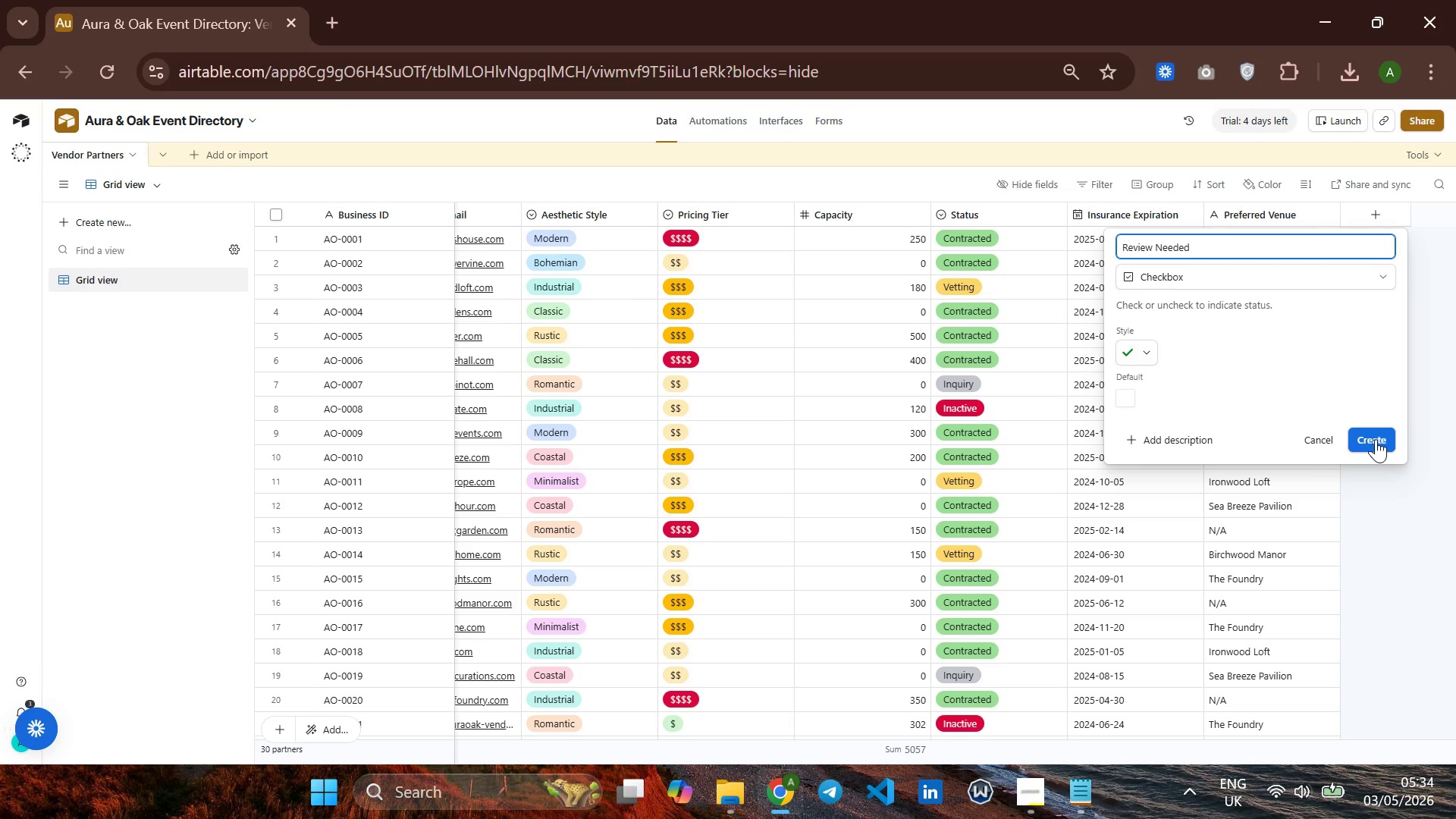 
wait(5.3)
 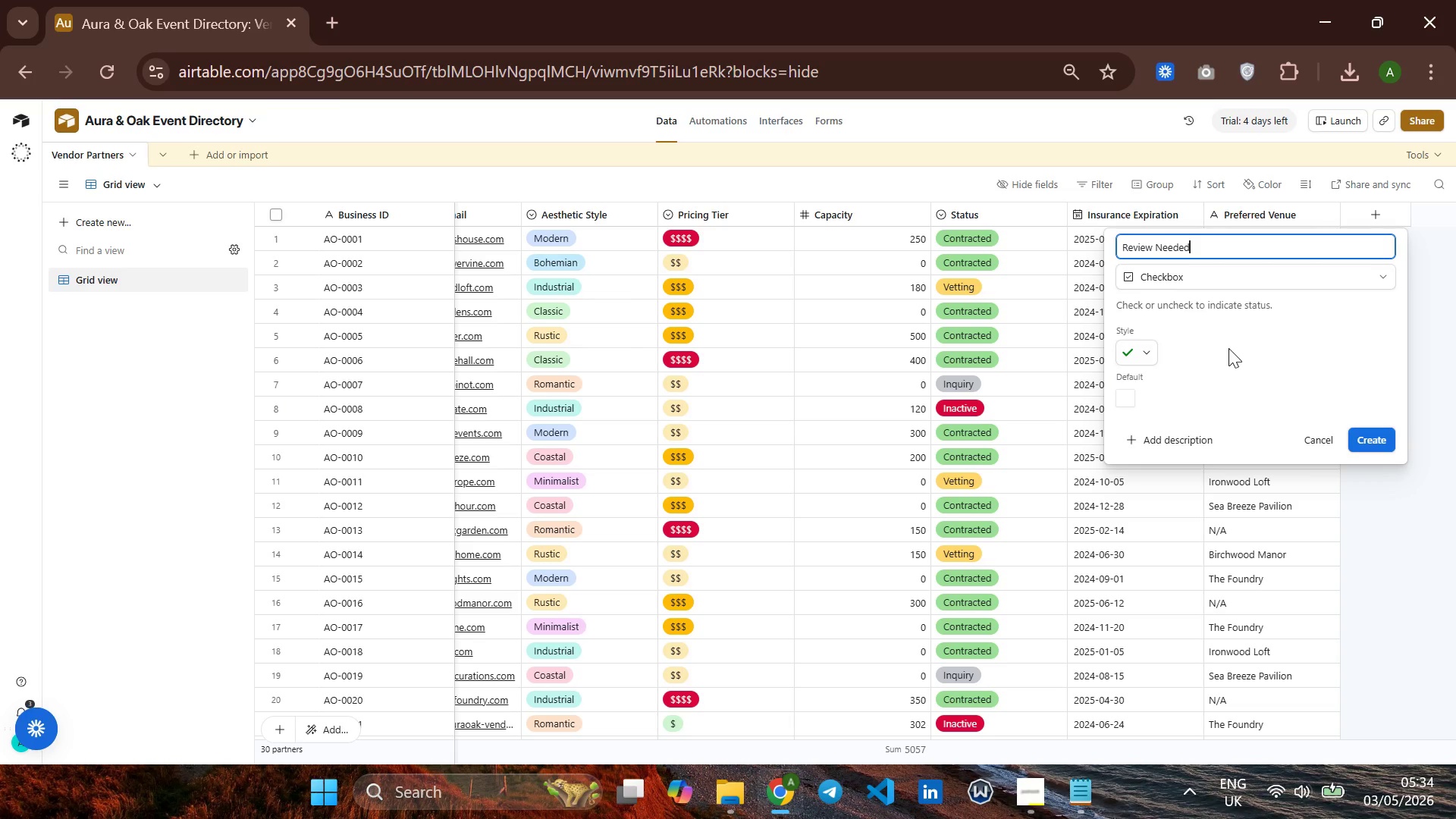 
left_click([1376, 439])
 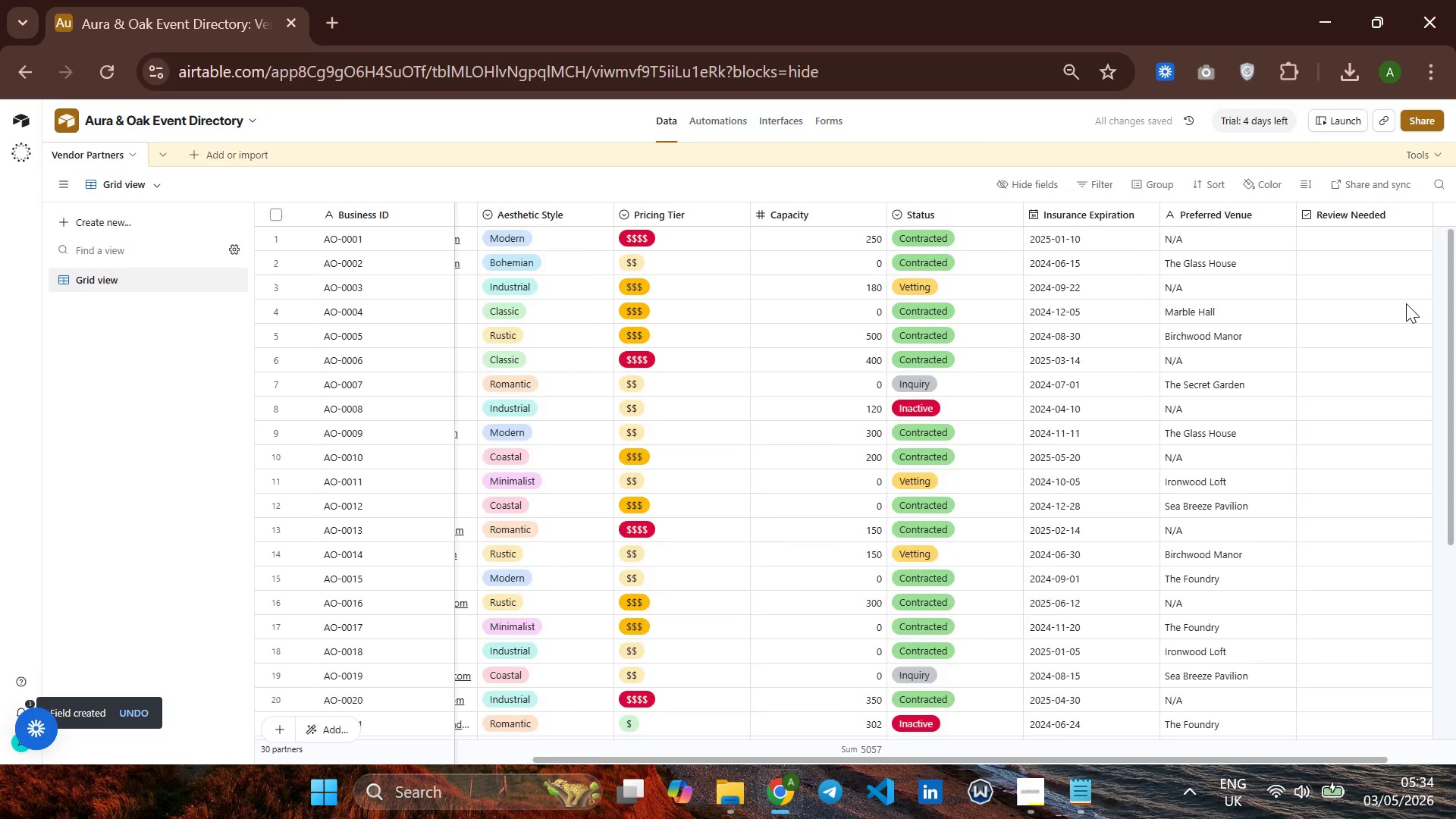 
wait(6.41)
 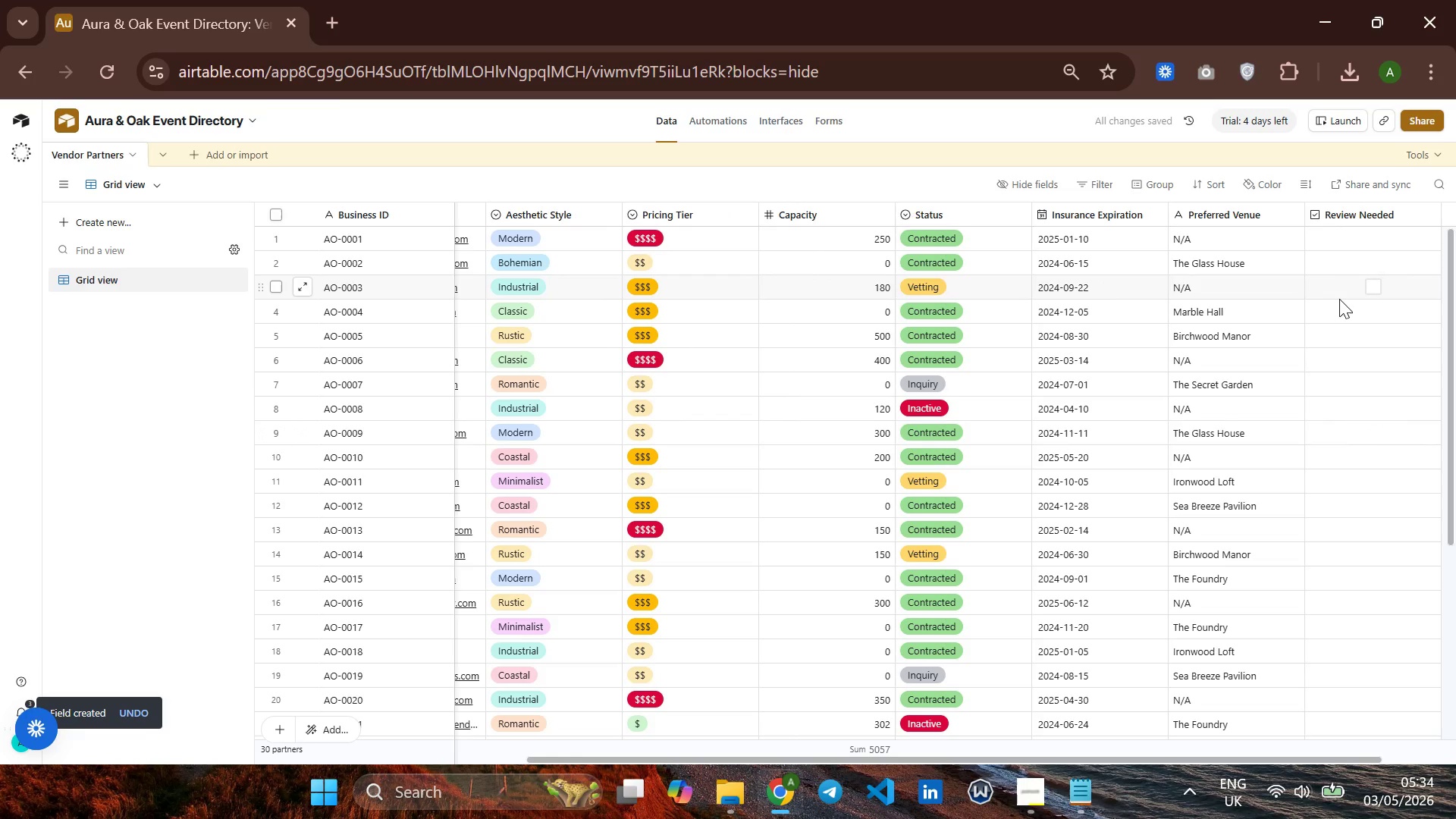 
left_click([1373, 206])
 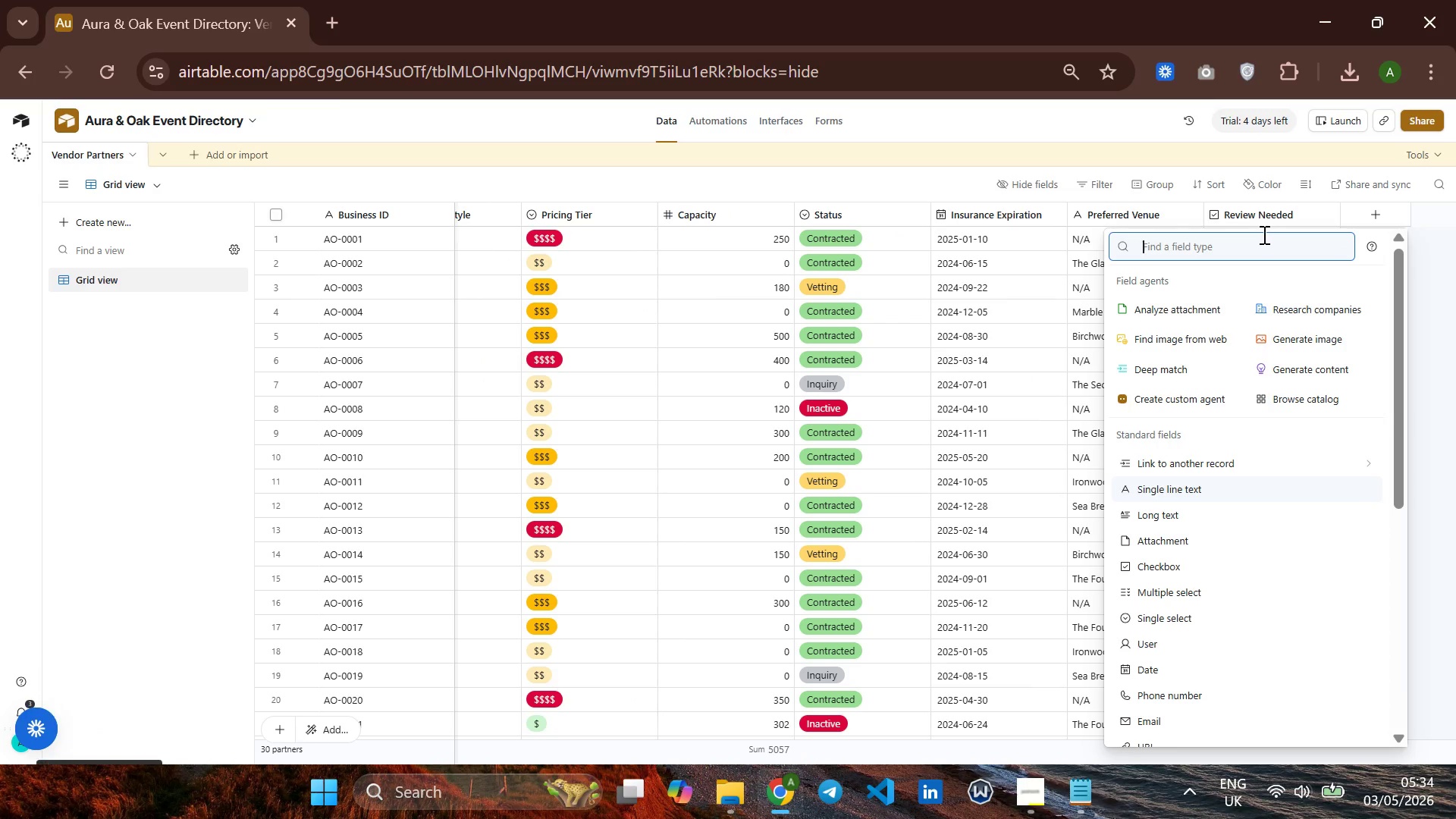 
type(formu)
 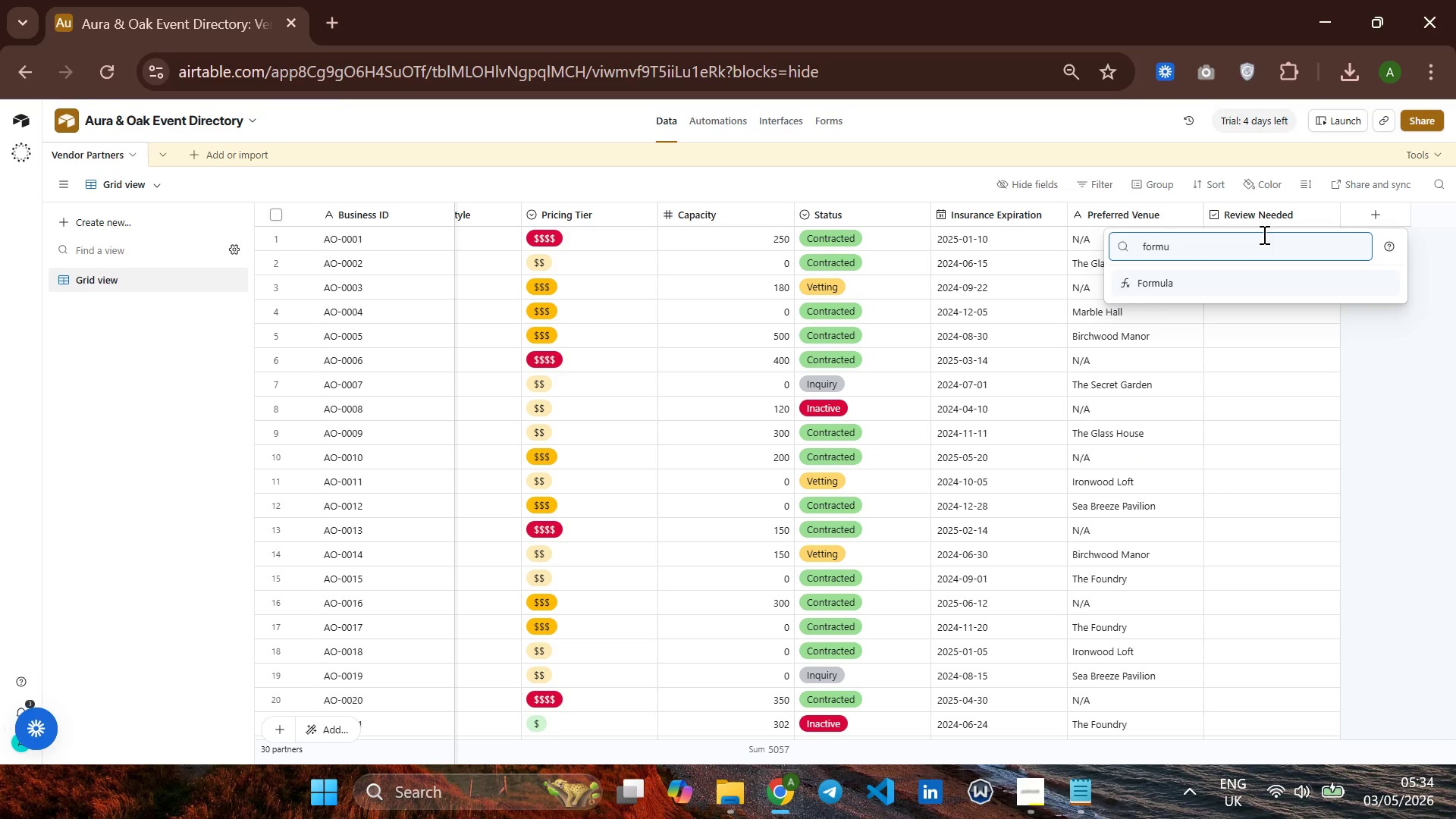 
key(Enter)
 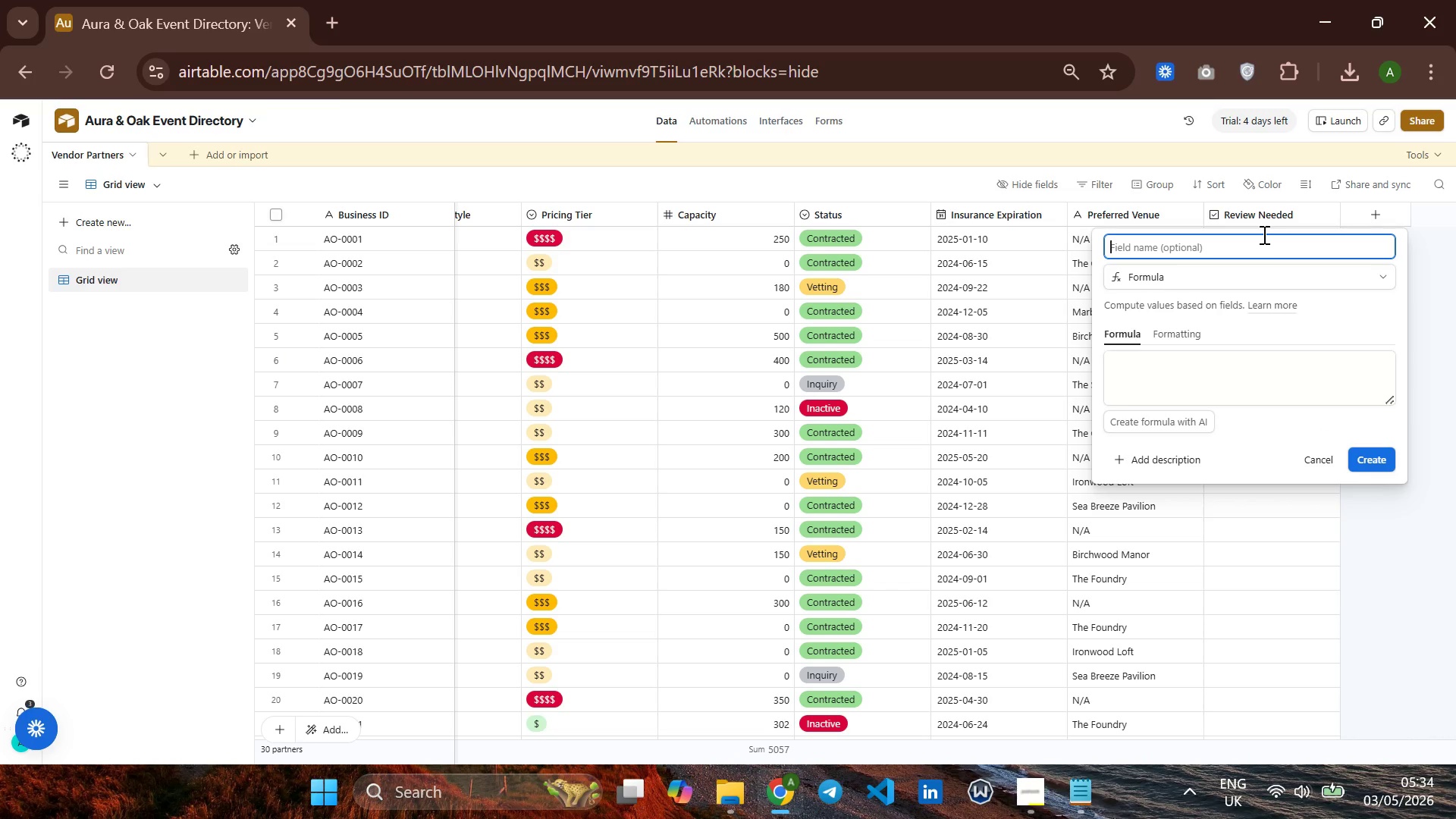 
type(Days Until Unsurance)
 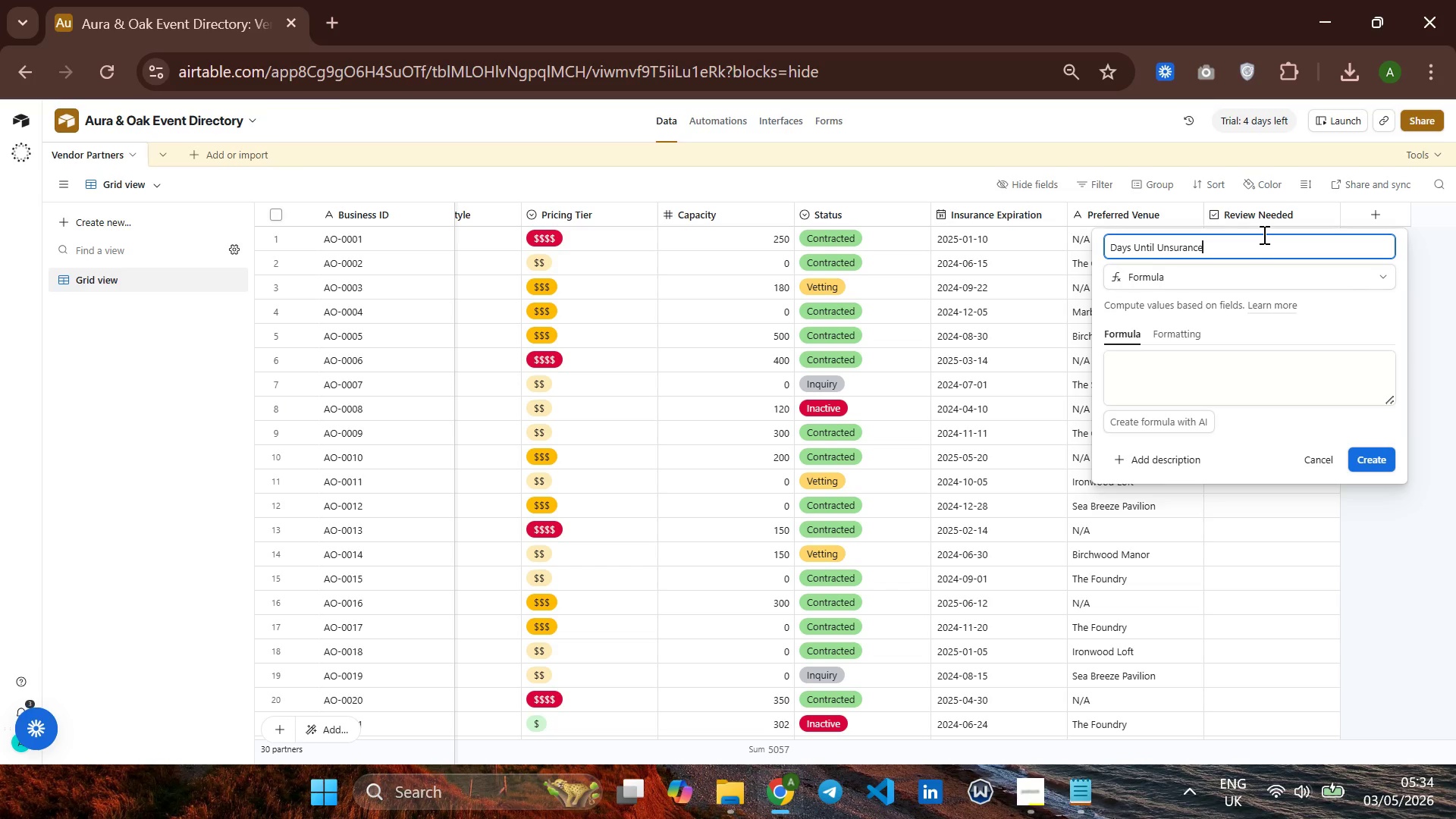 
wait(7.52)
 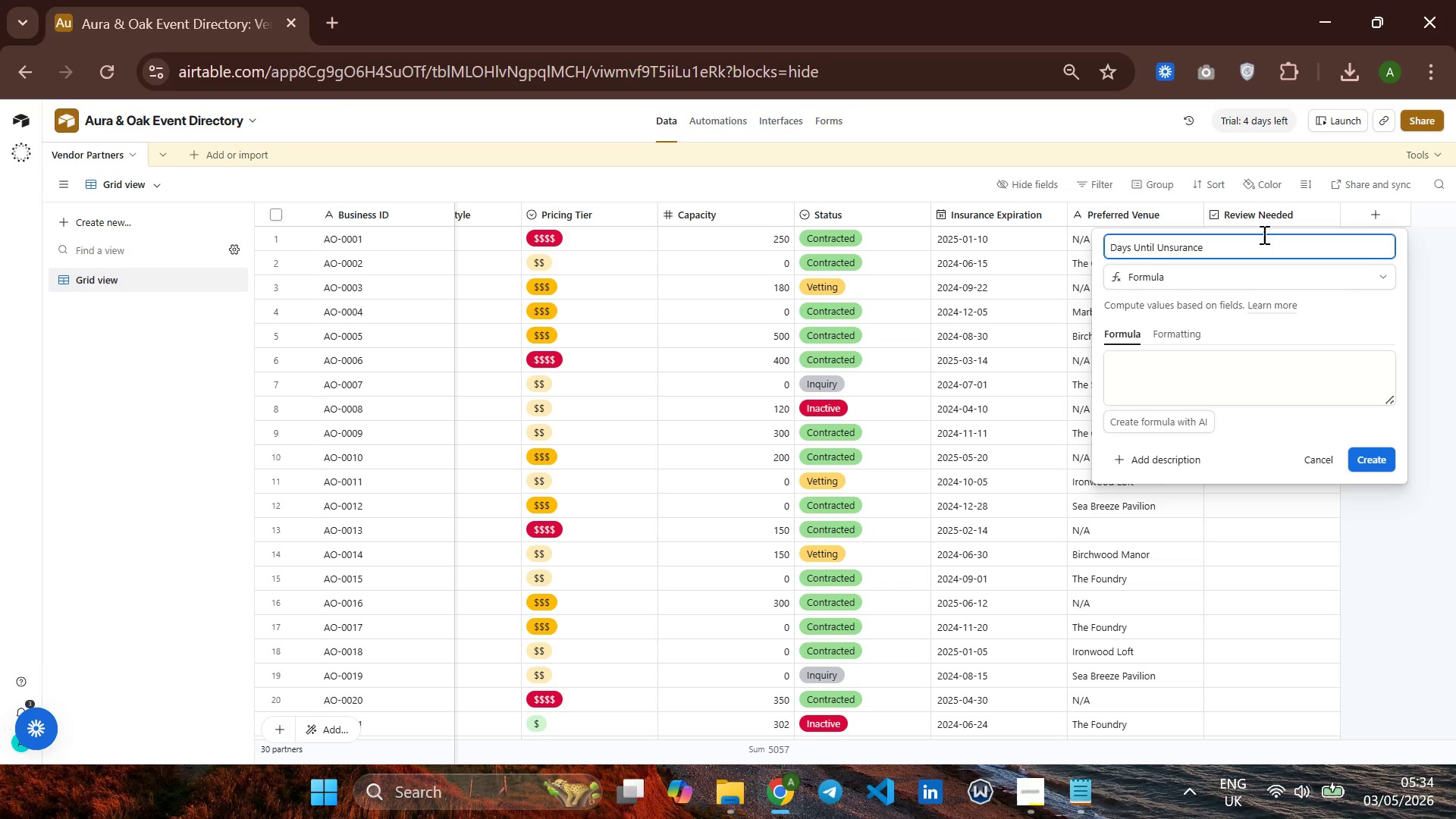 
hold_key(key=ArrowLeft, duration=0.61)
 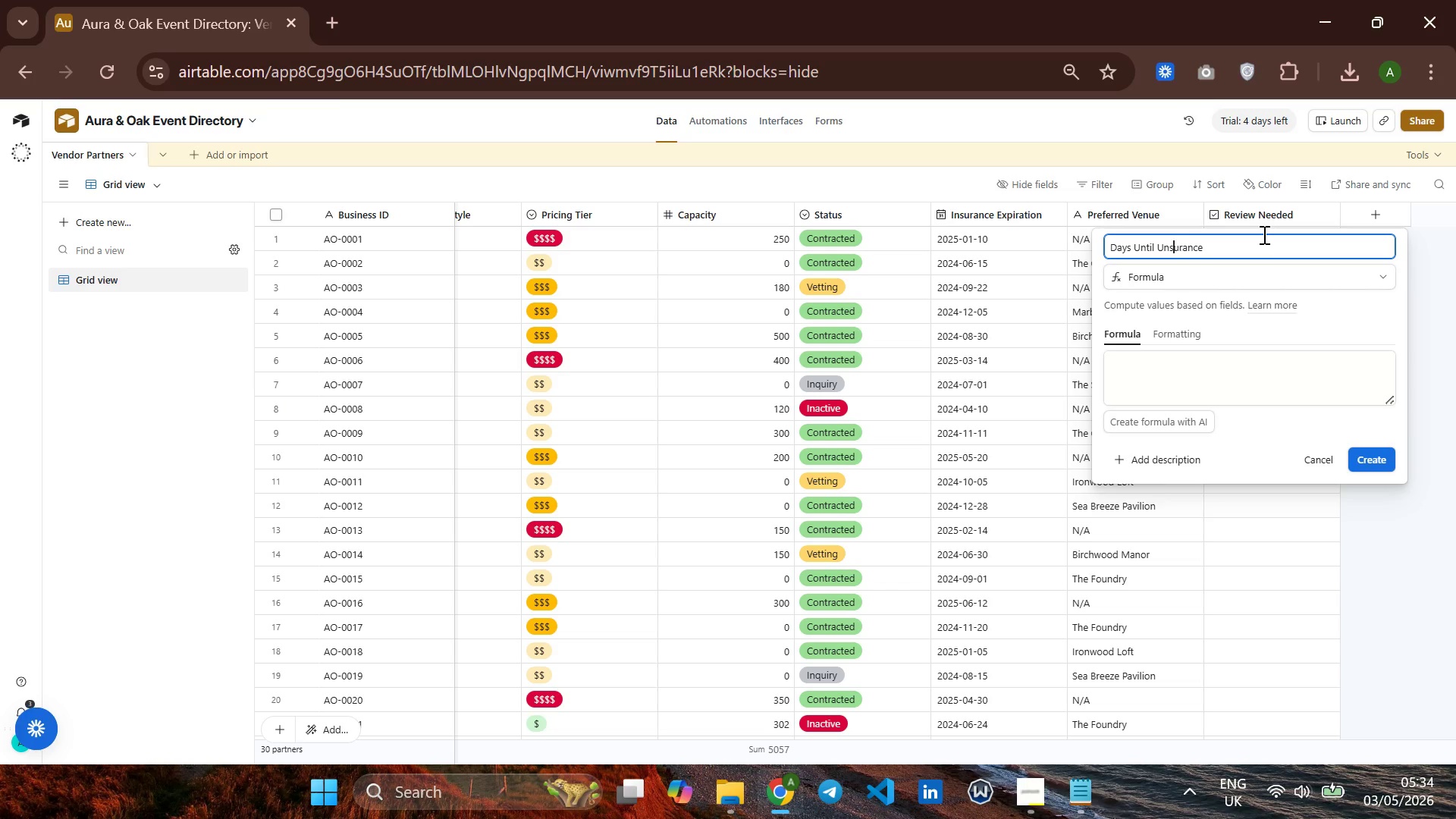 
key(ArrowLeft)
 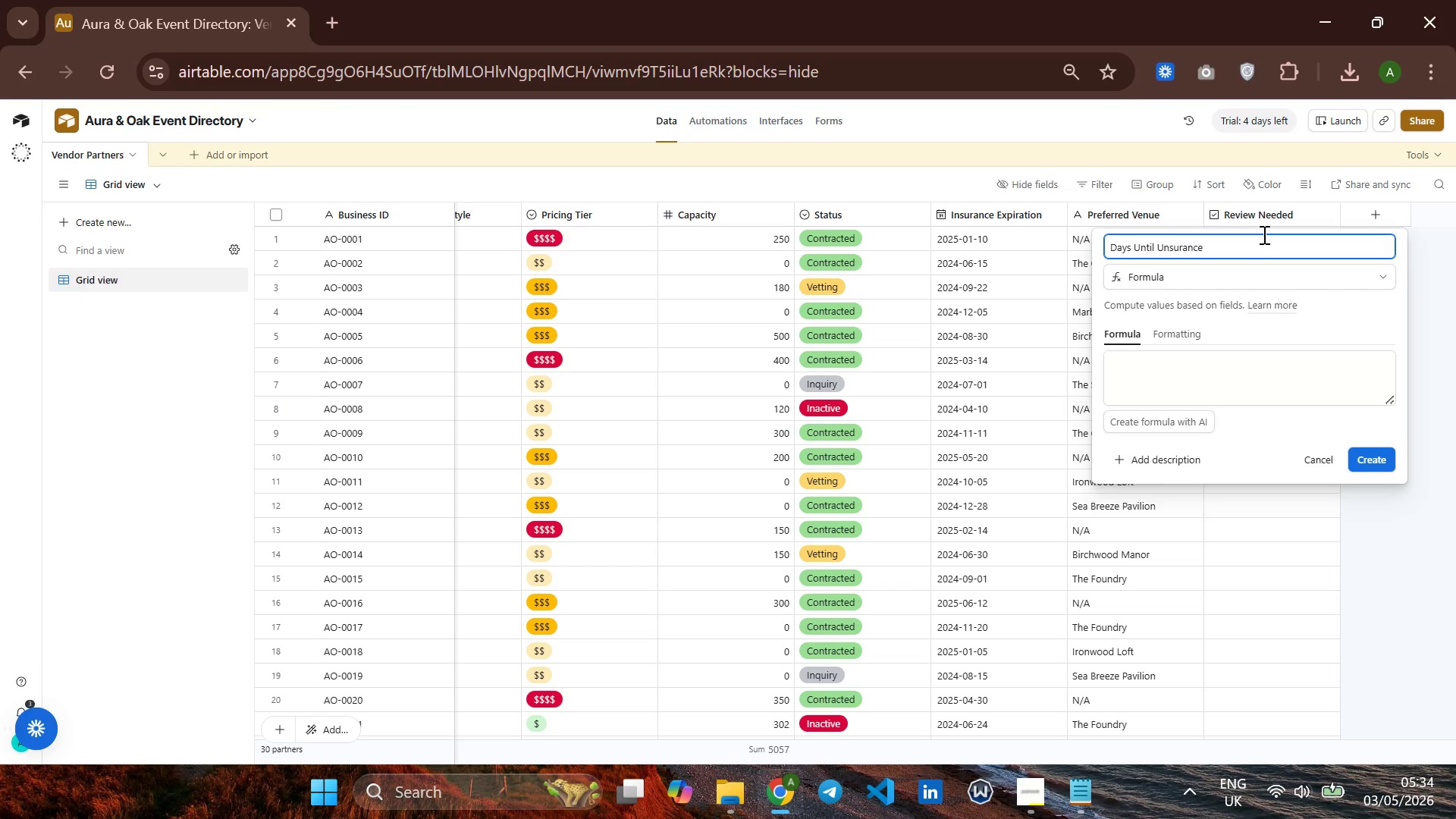 
key(ArrowLeft)
 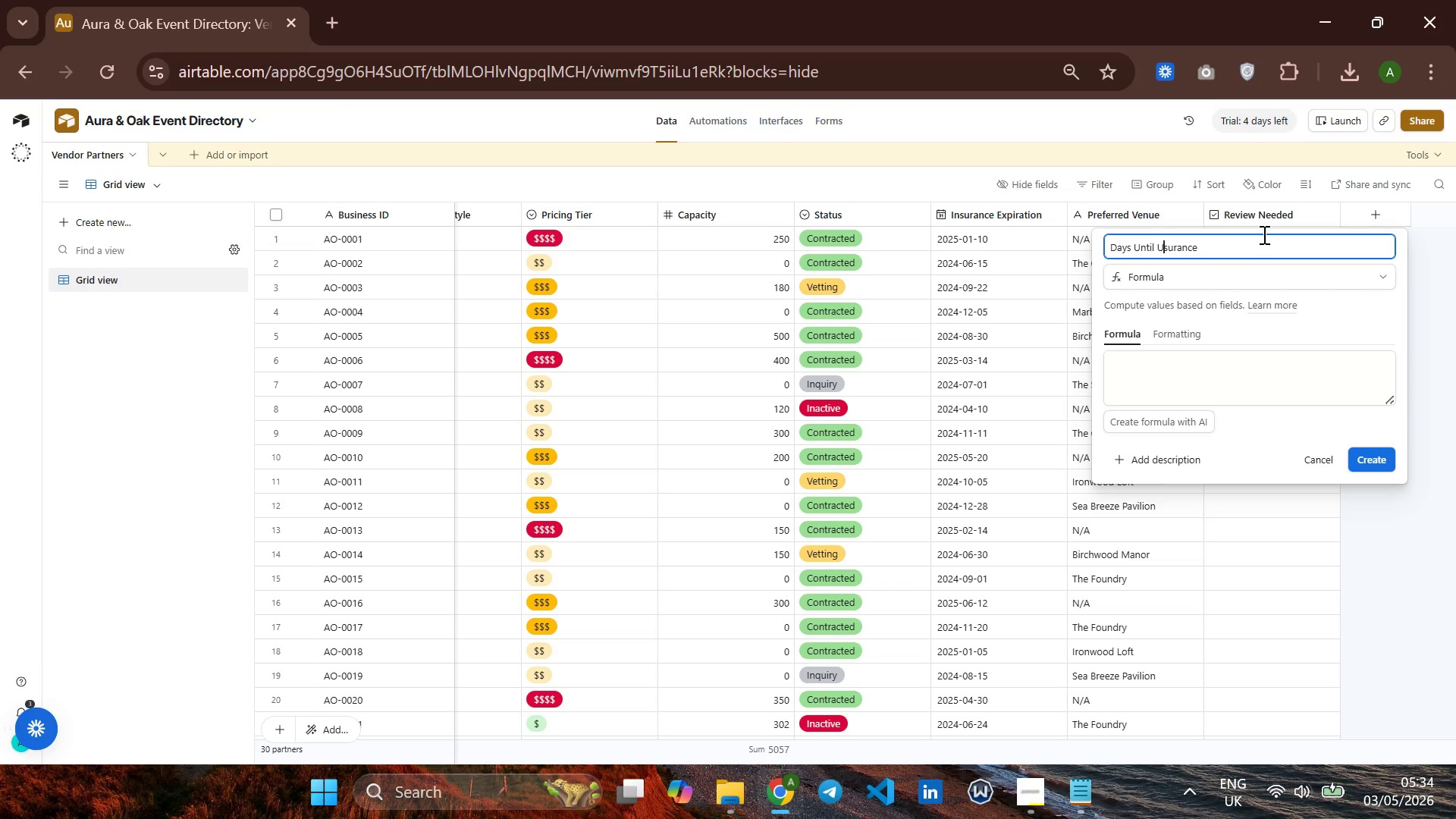 
key(Backspace)
 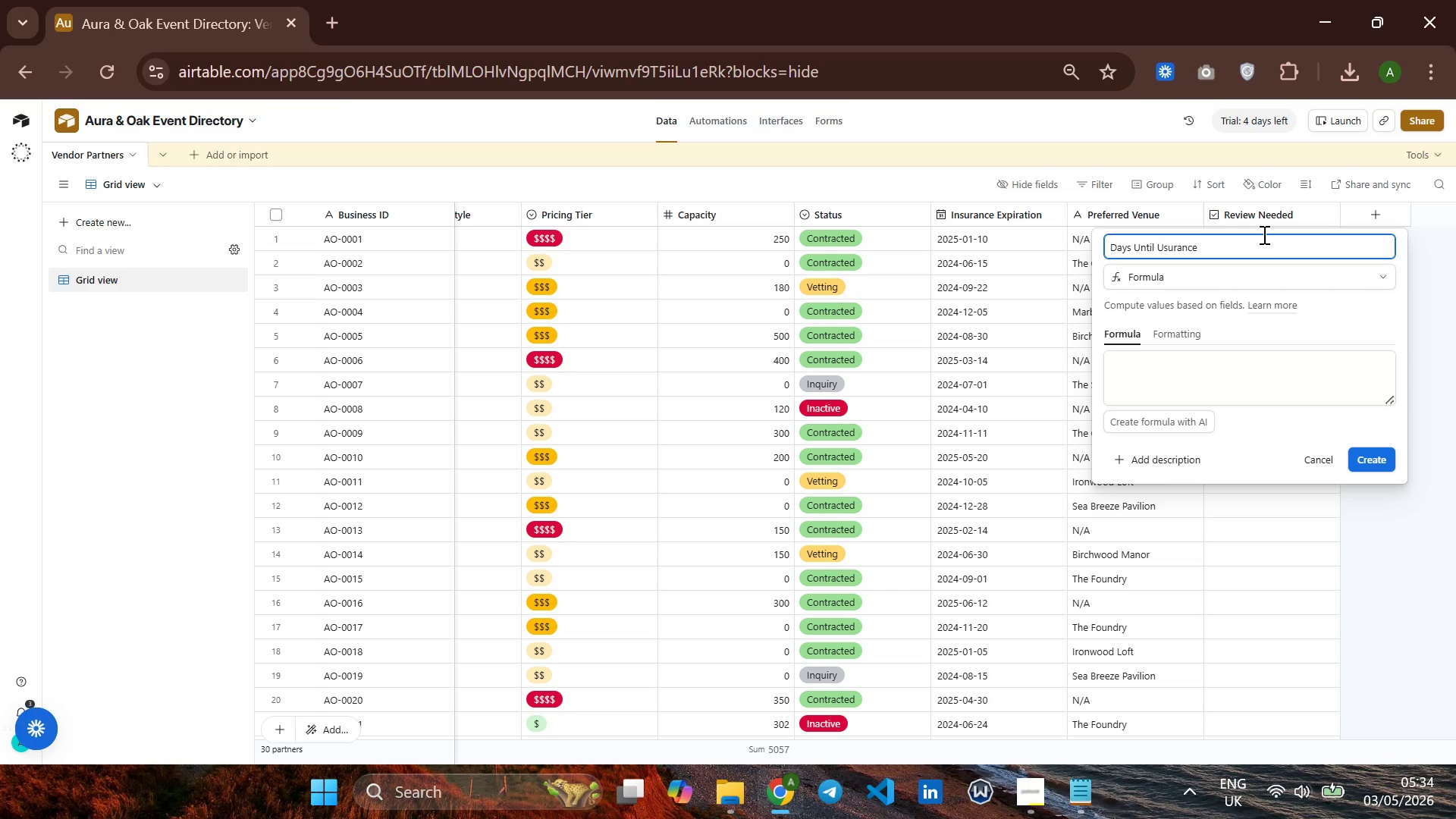 
key(Backspace)
 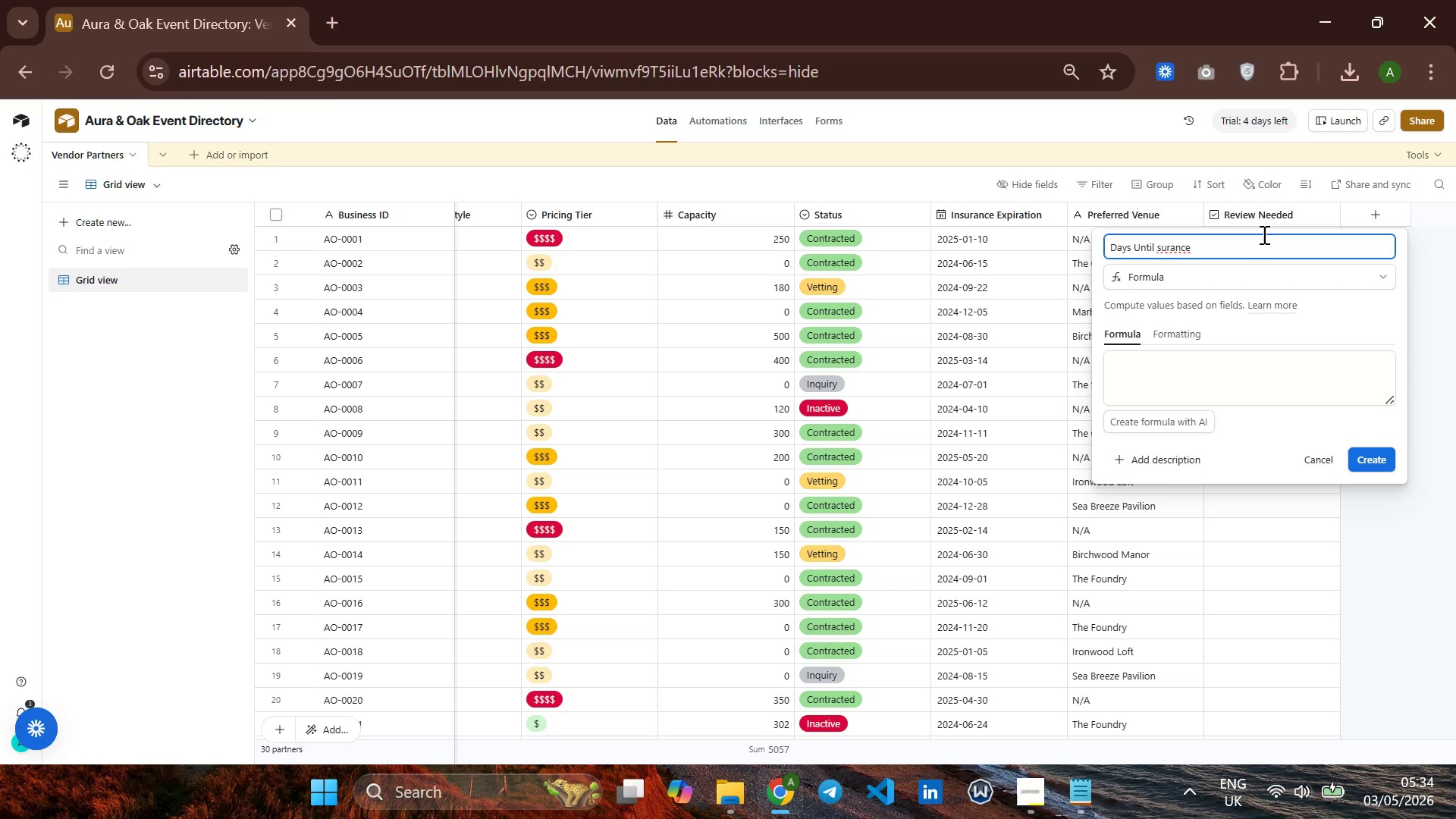 
key(CapsLock)
 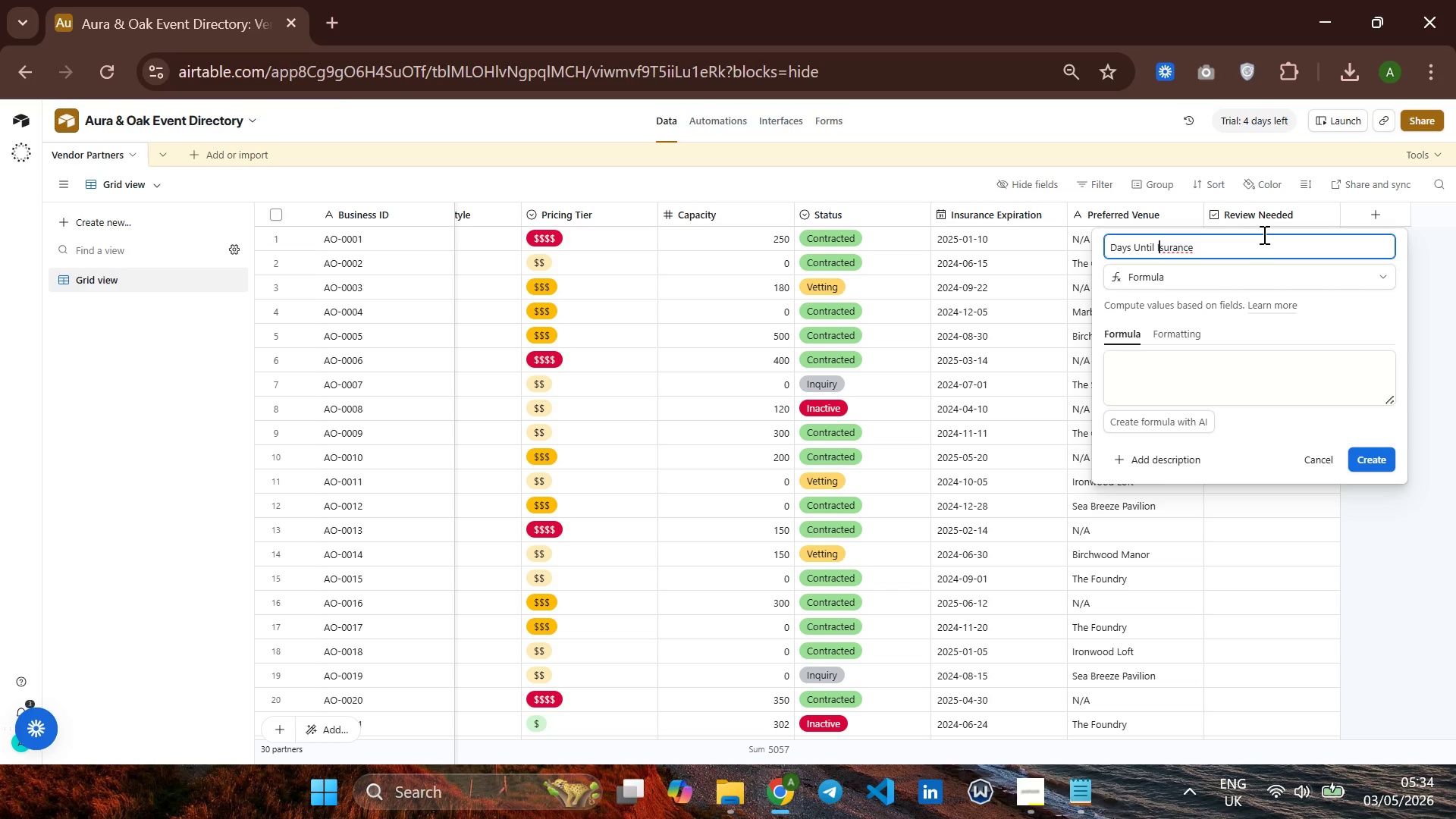 
key(I)
 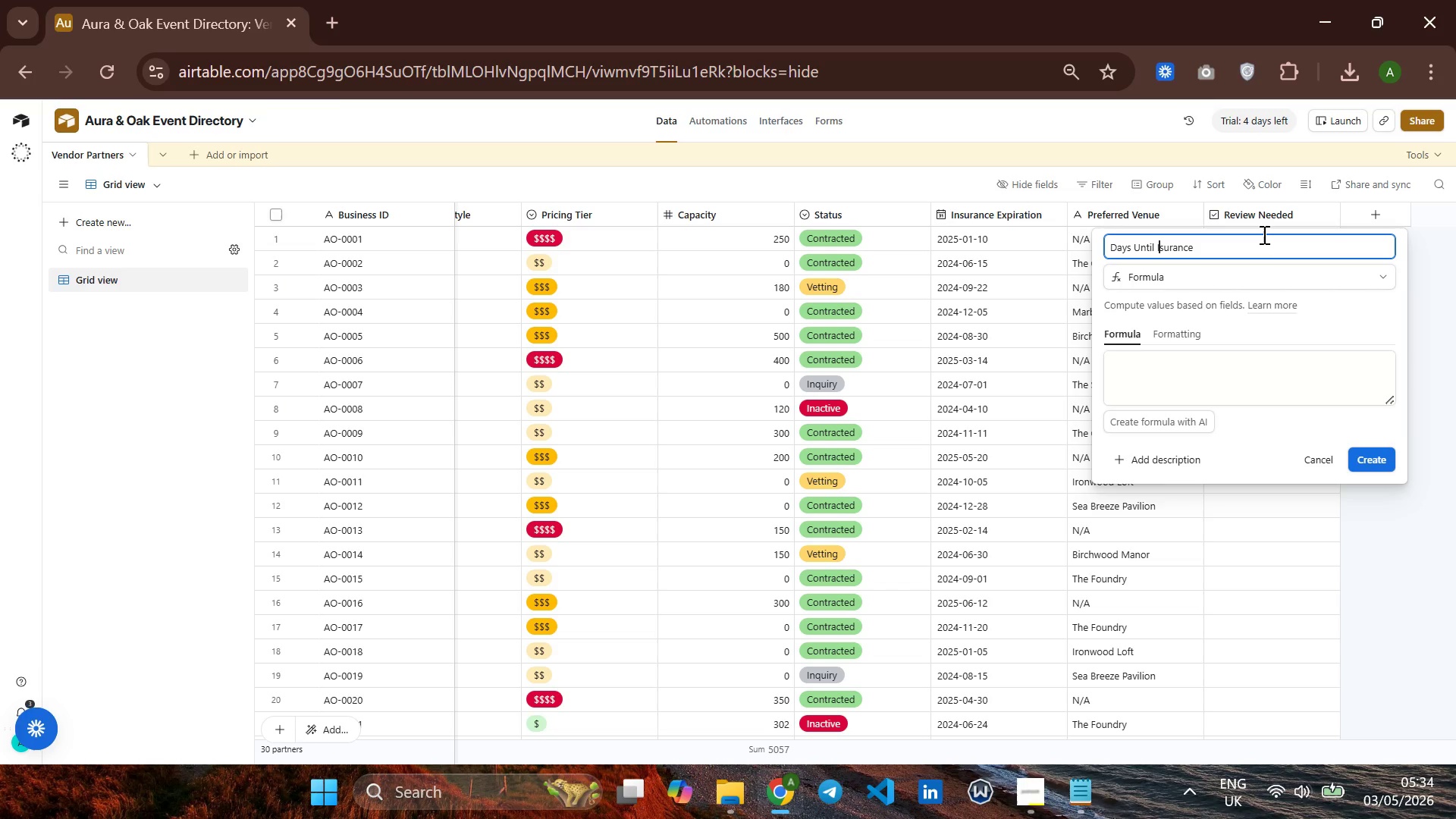 
key(CapsLock)
 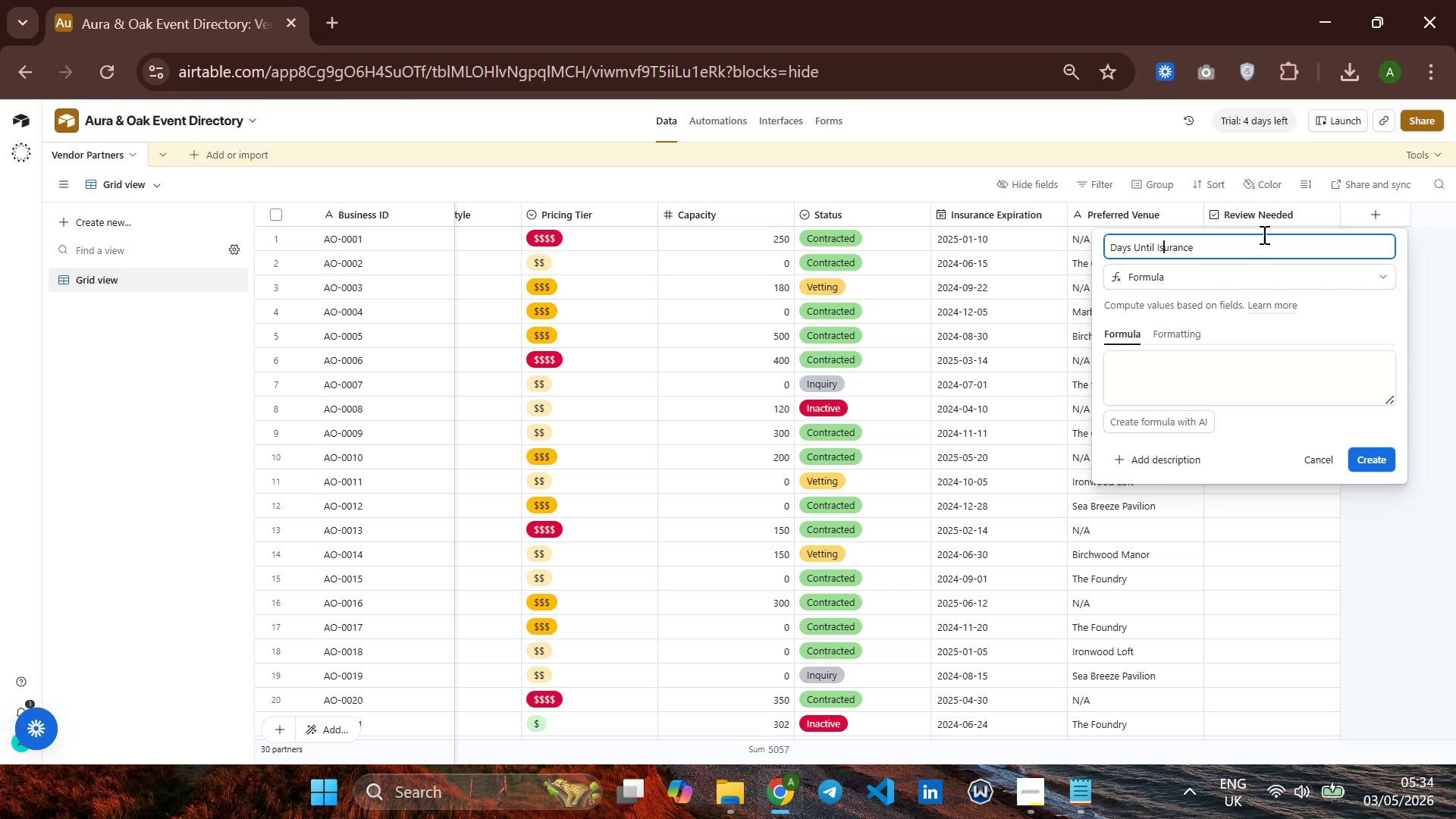 
hold_key(key=ArrowRight, duration=0.72)
 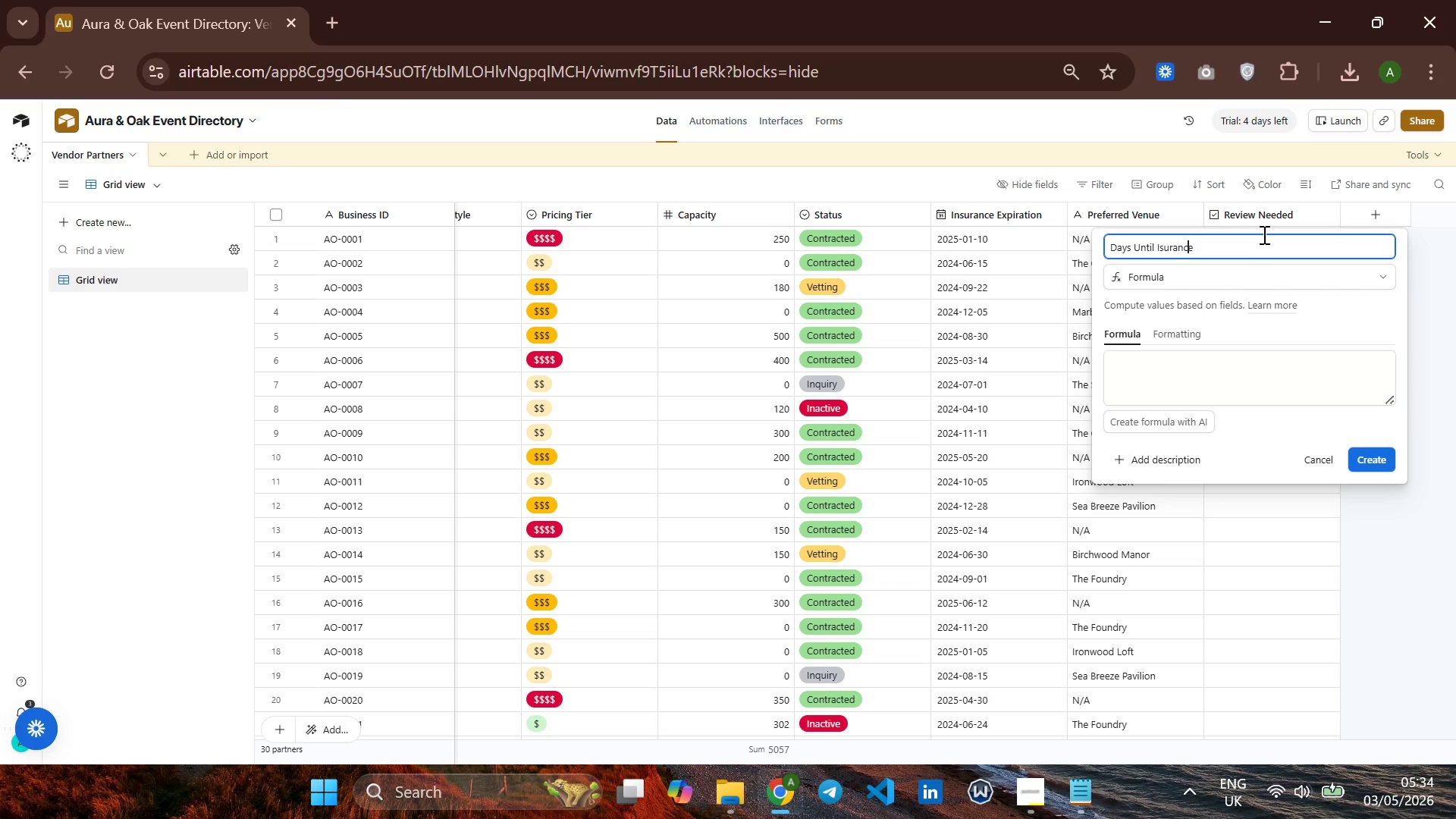 
hold_key(key=ArrowLeft, duration=0.67)
 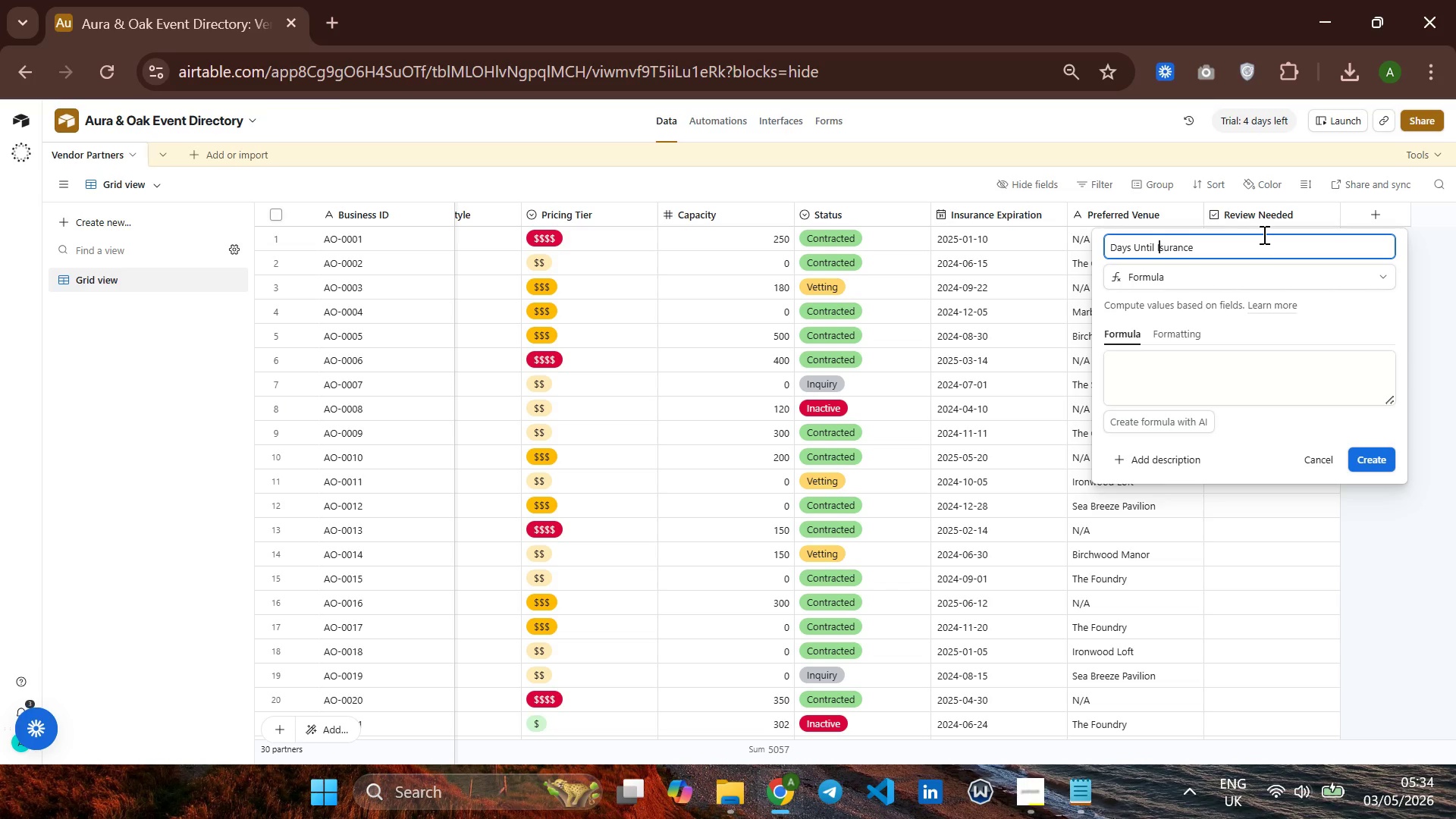 
key(ArrowLeft)
 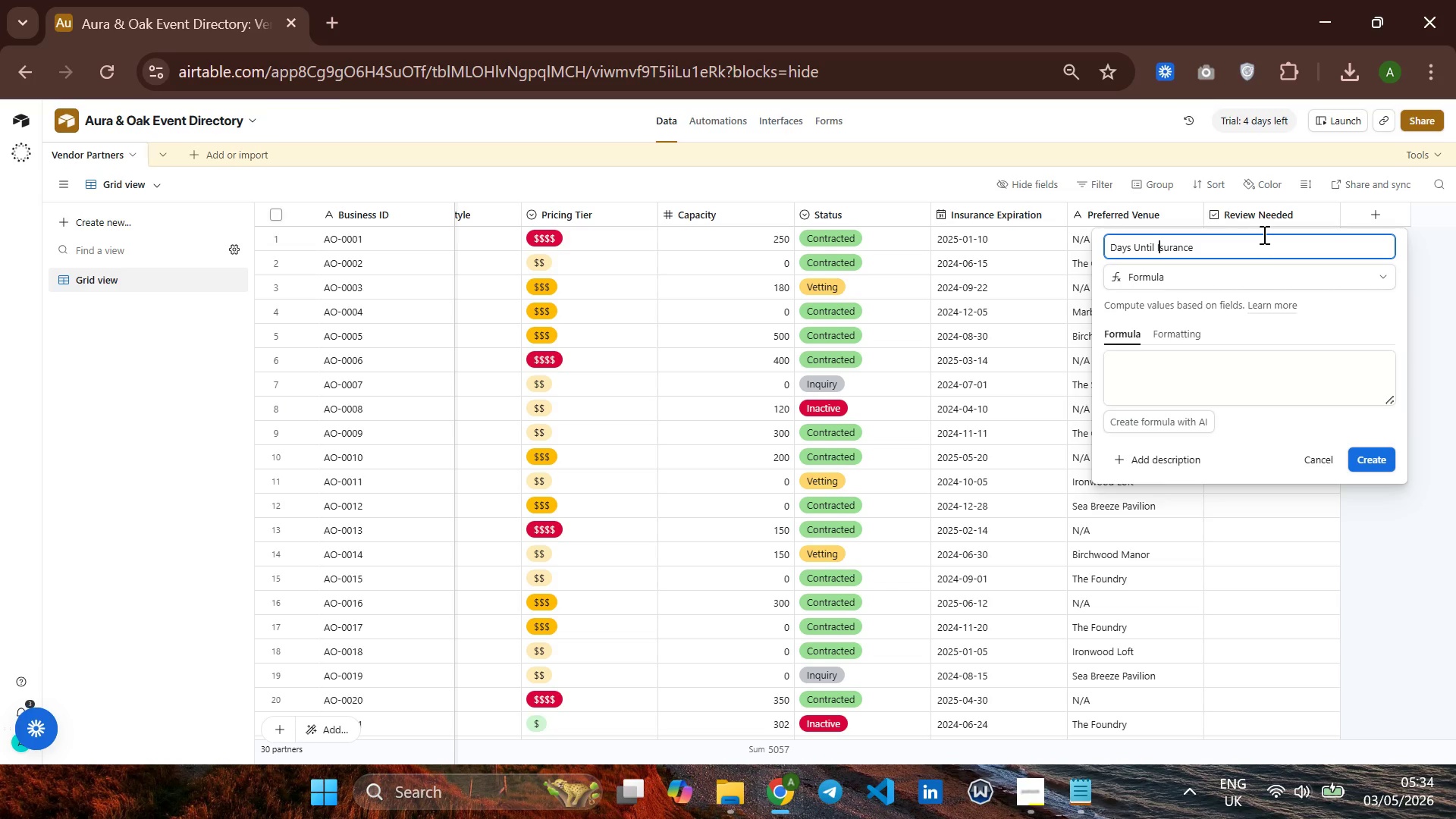 
type(n Expires)
 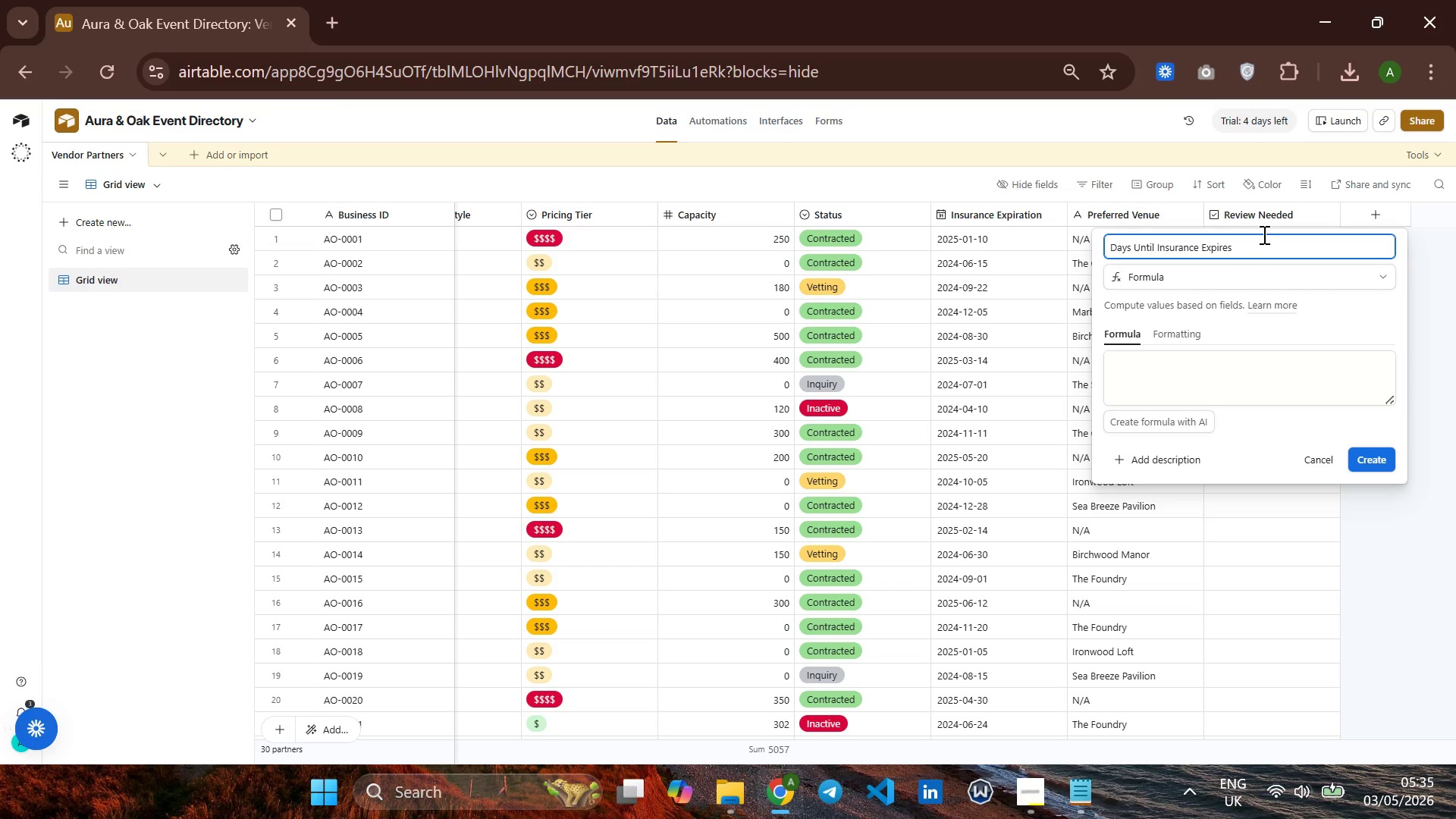 
hold_key(key=ArrowRight, duration=0.92)
 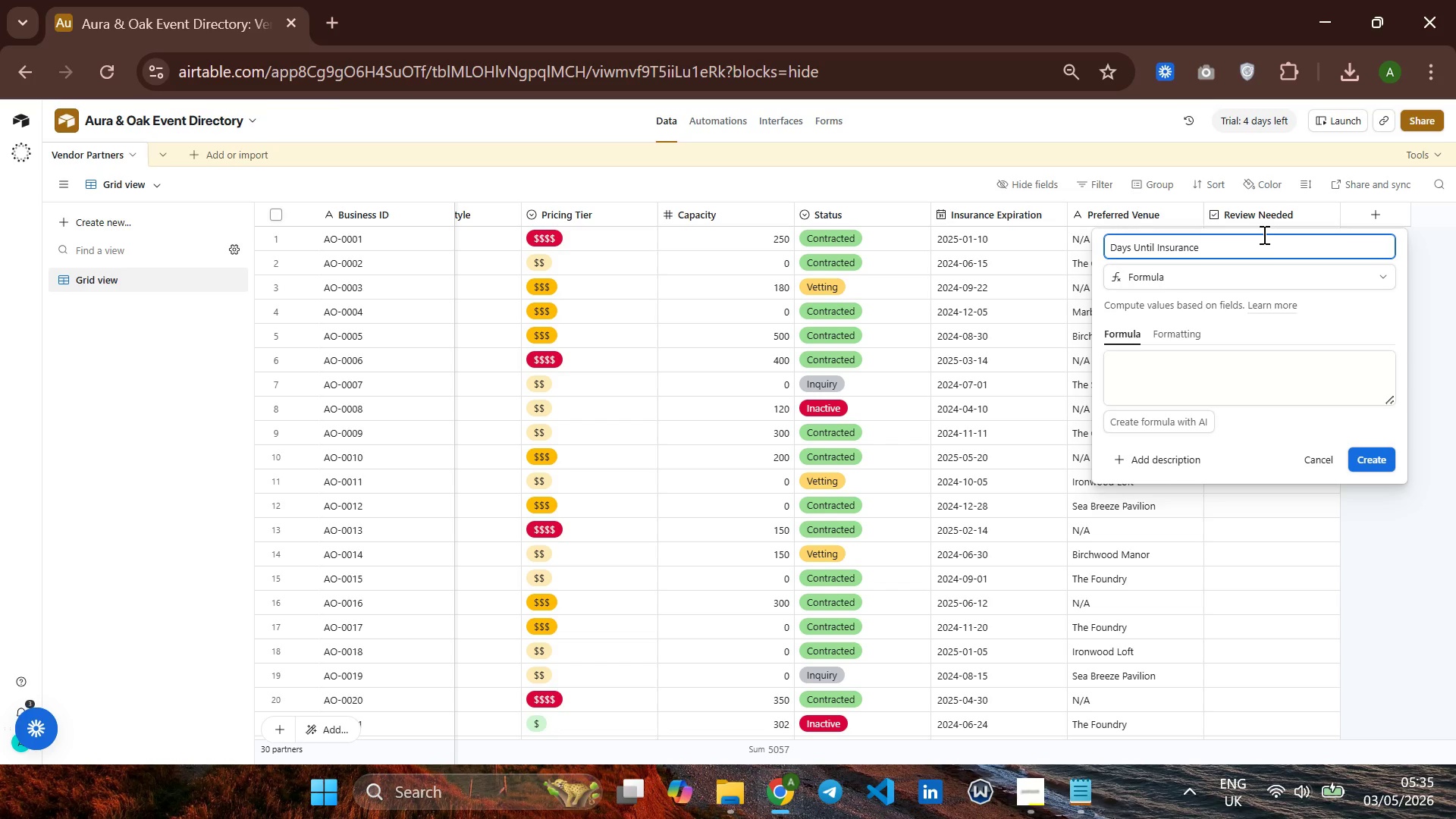 
left_click([1147, 367])
 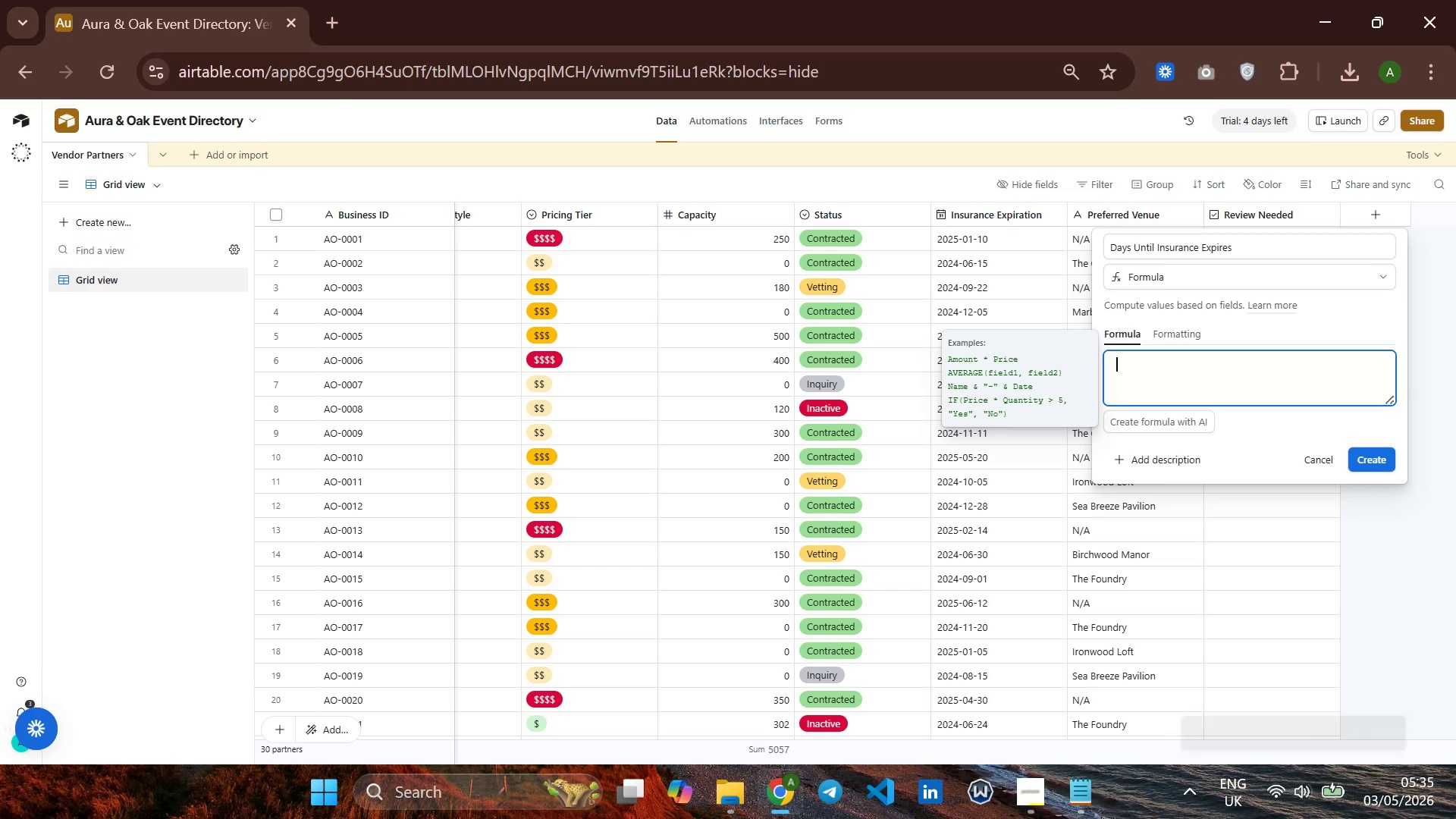 
left_click([1078, 808])
 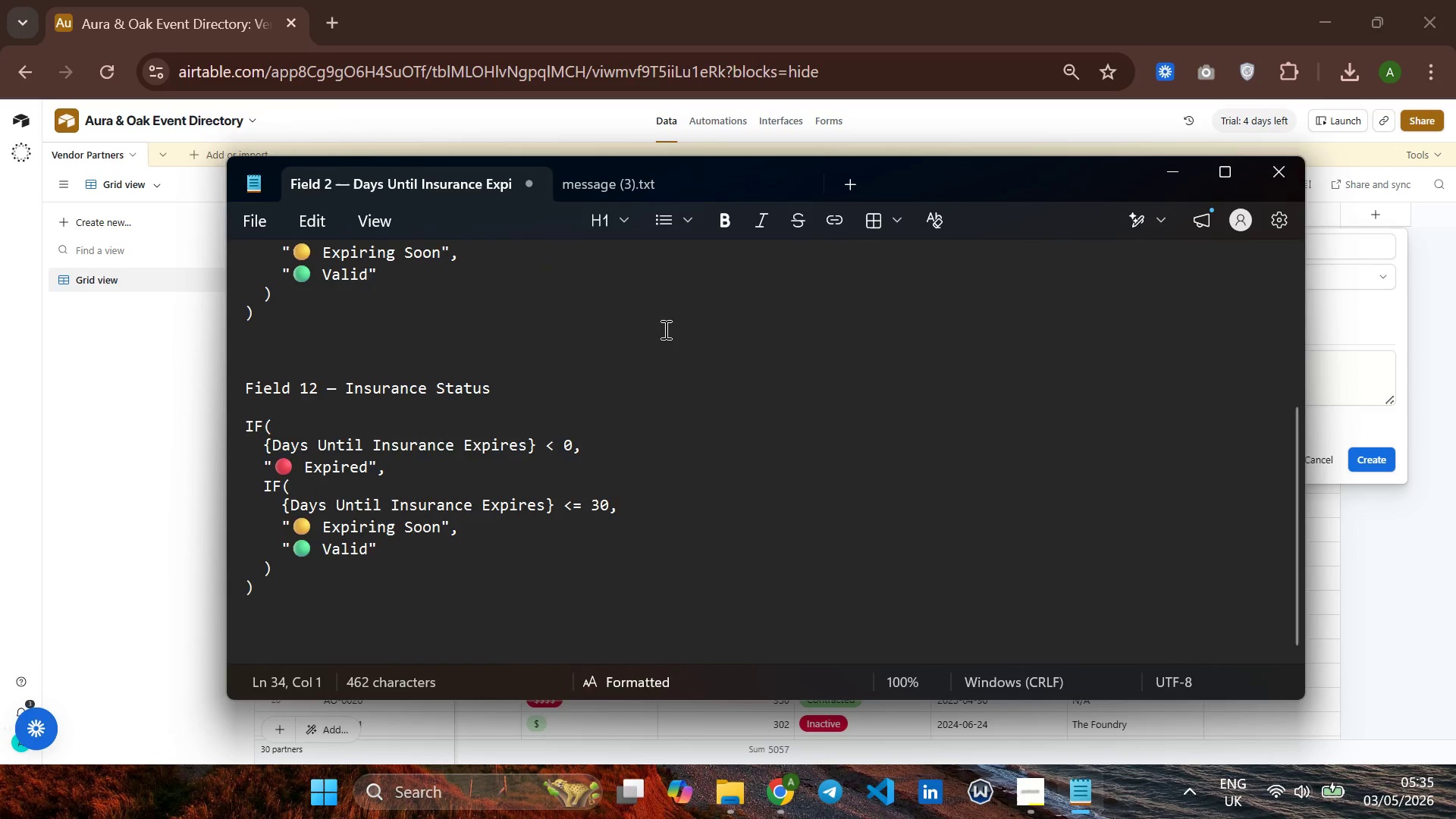 
left_click([1031, 438])
 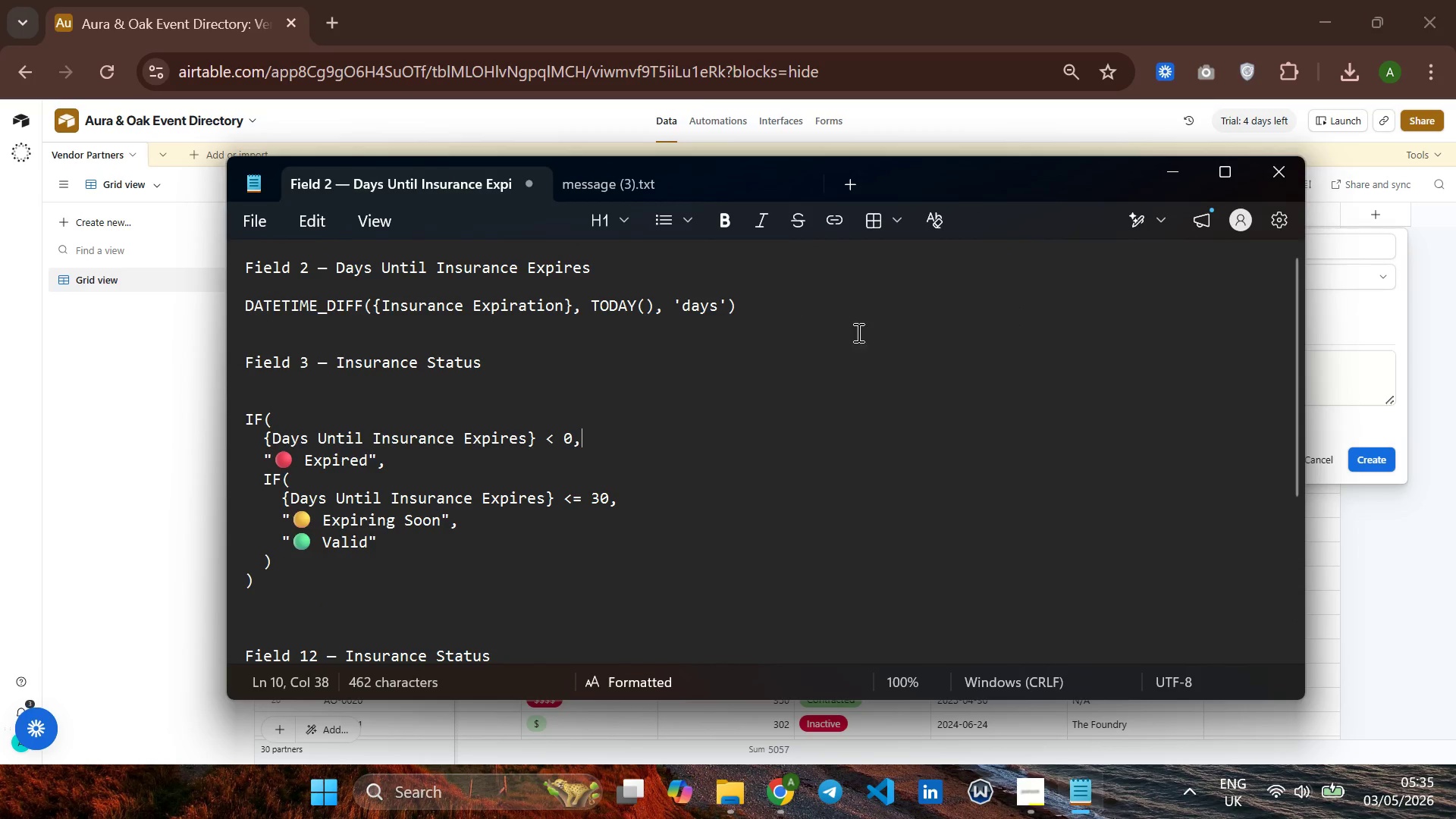 
scroll: coordinate [664, 329], scroll_direction: up, amount: 14.0
 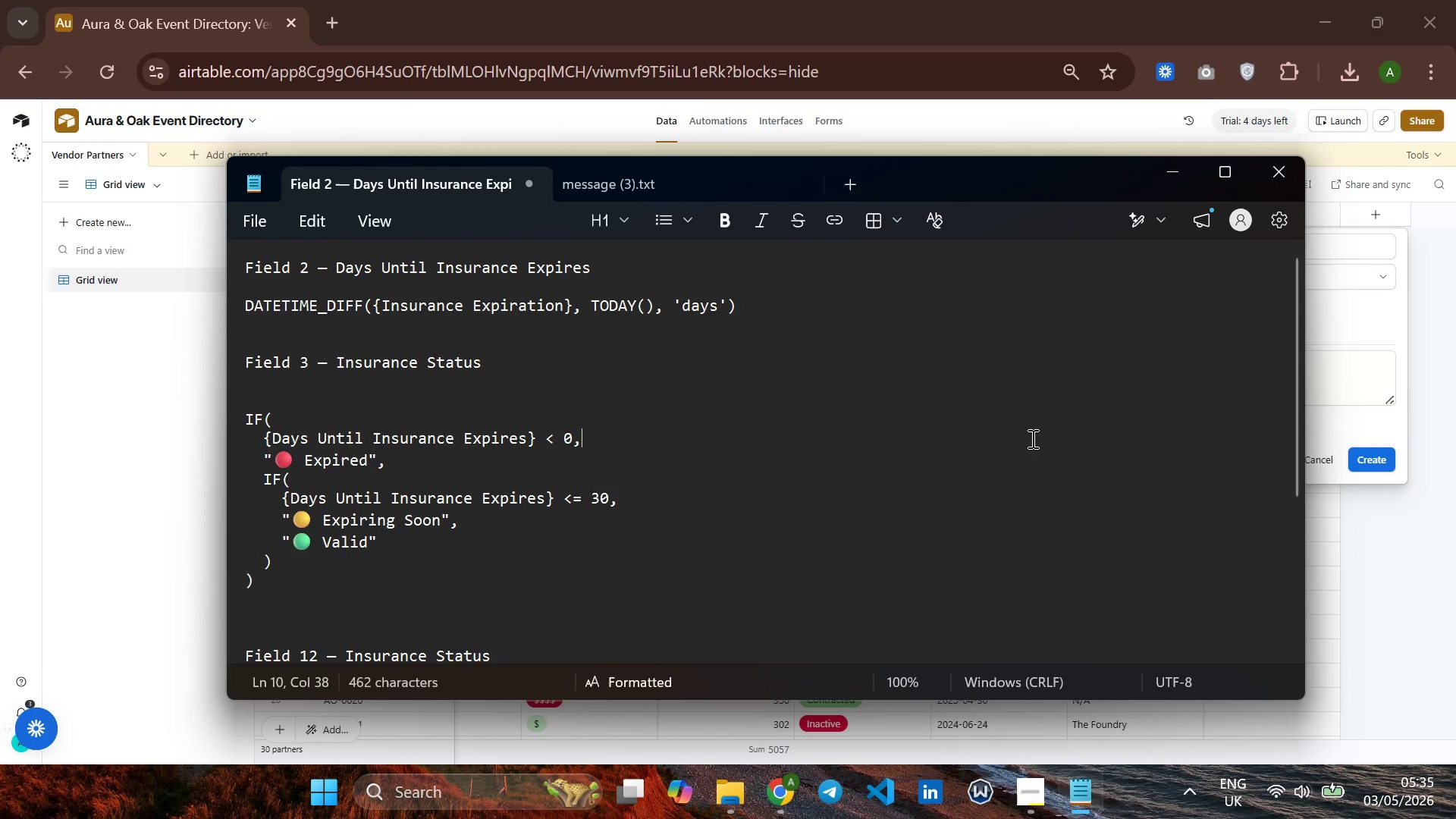 
key(Meta+V)
 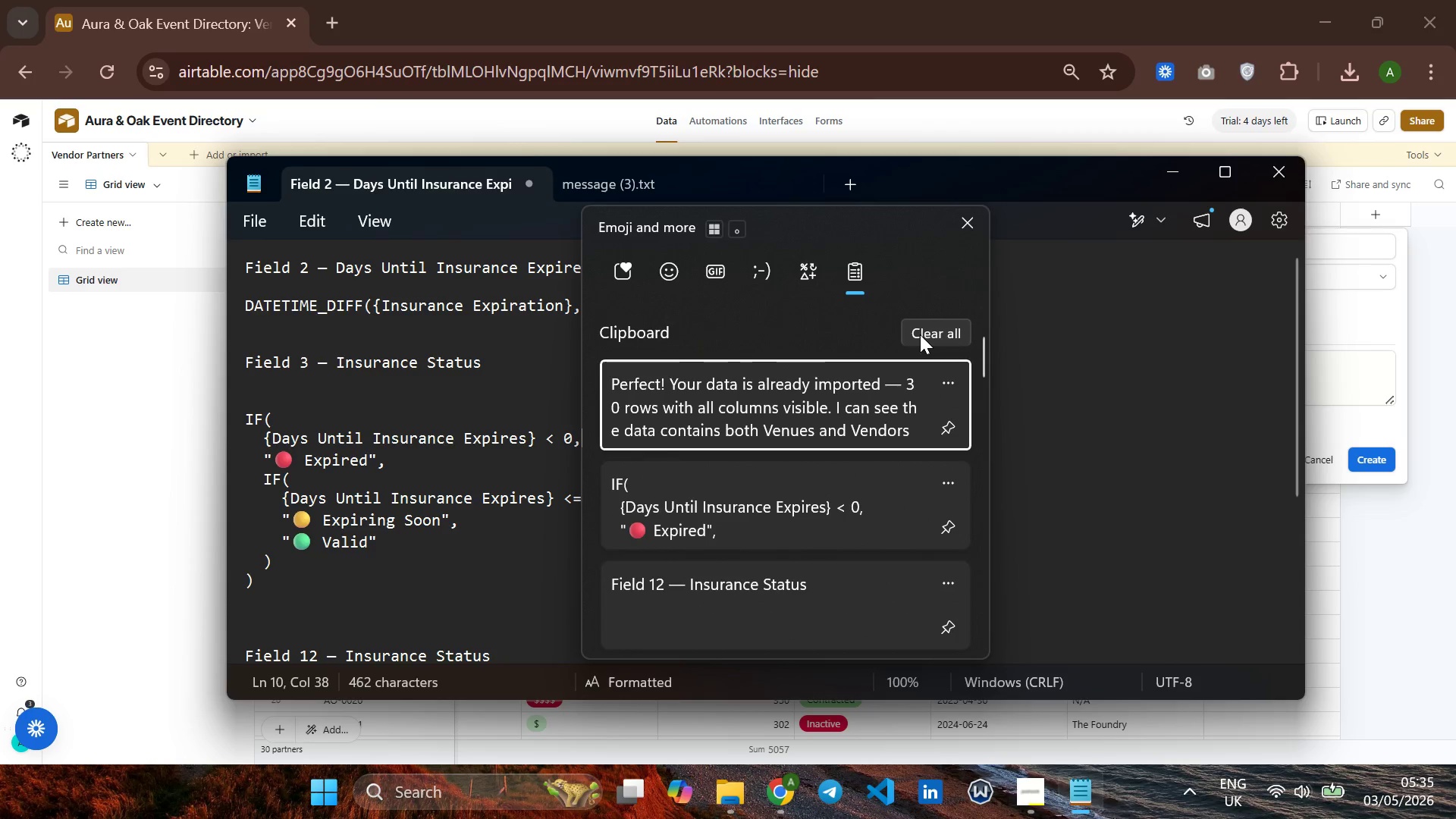 
left_click([921, 336])
 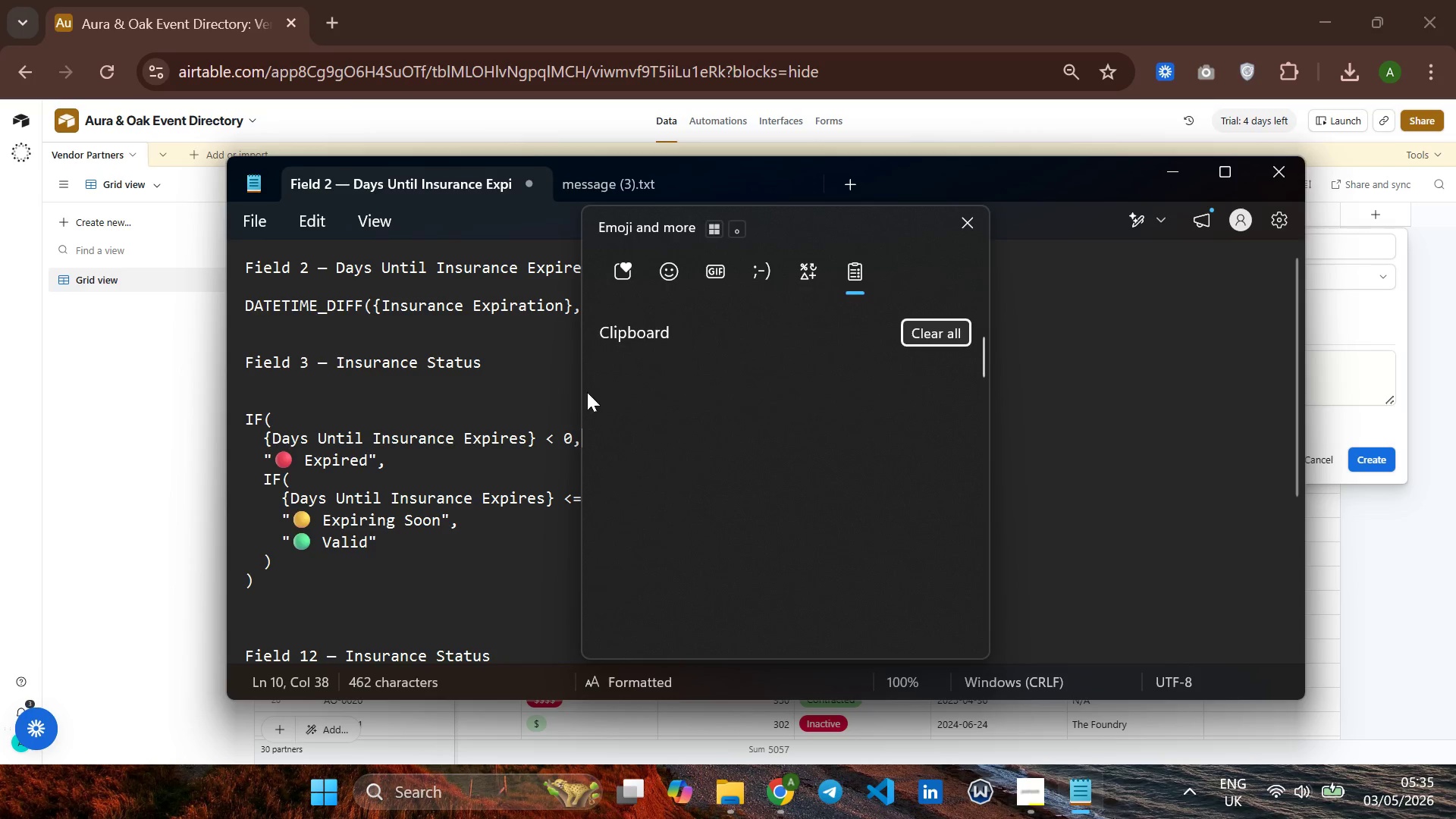 
left_click([567, 391])
 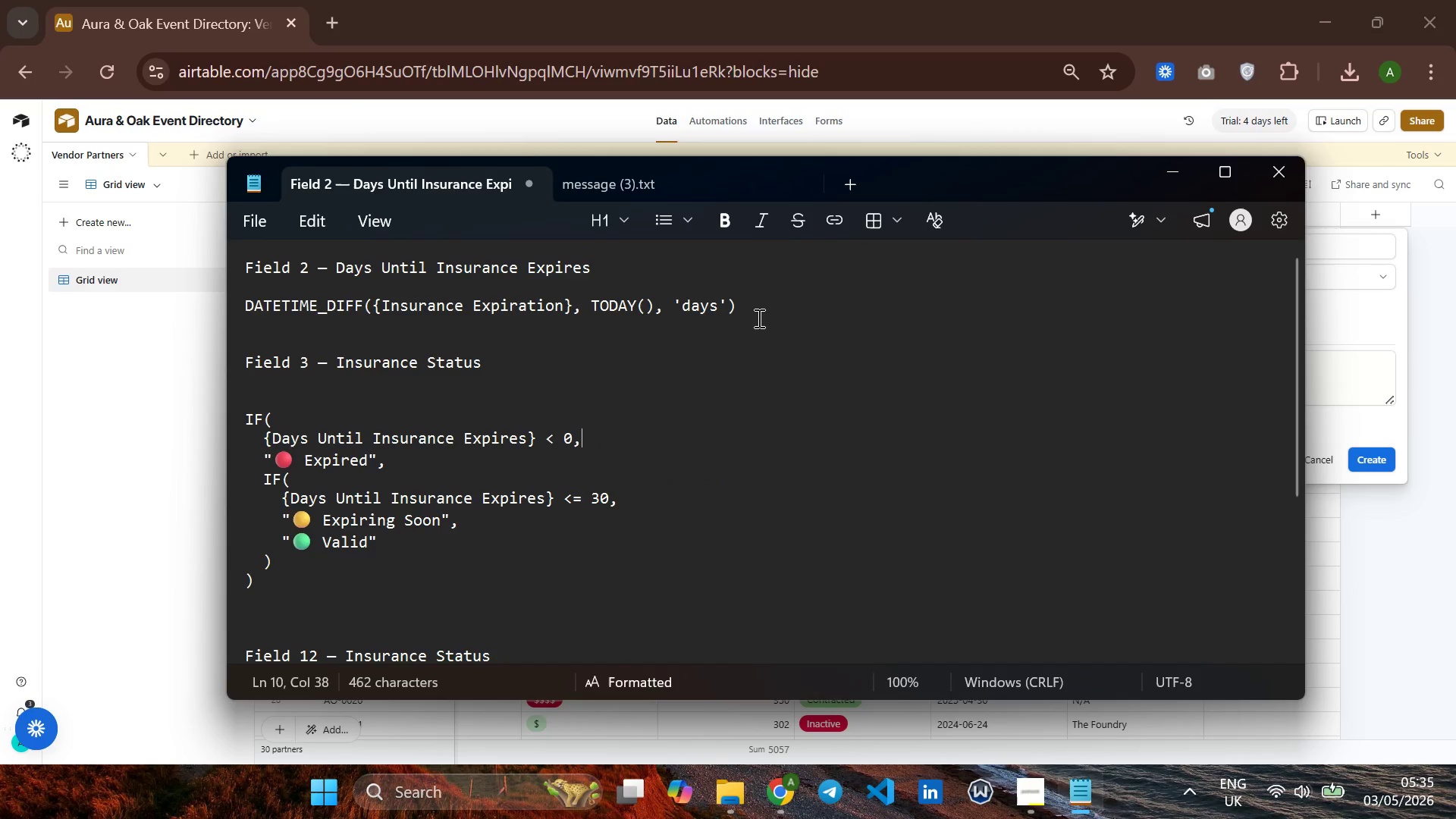 
left_click_drag(start_coordinate=[758, 318], to_coordinate=[244, 311])
 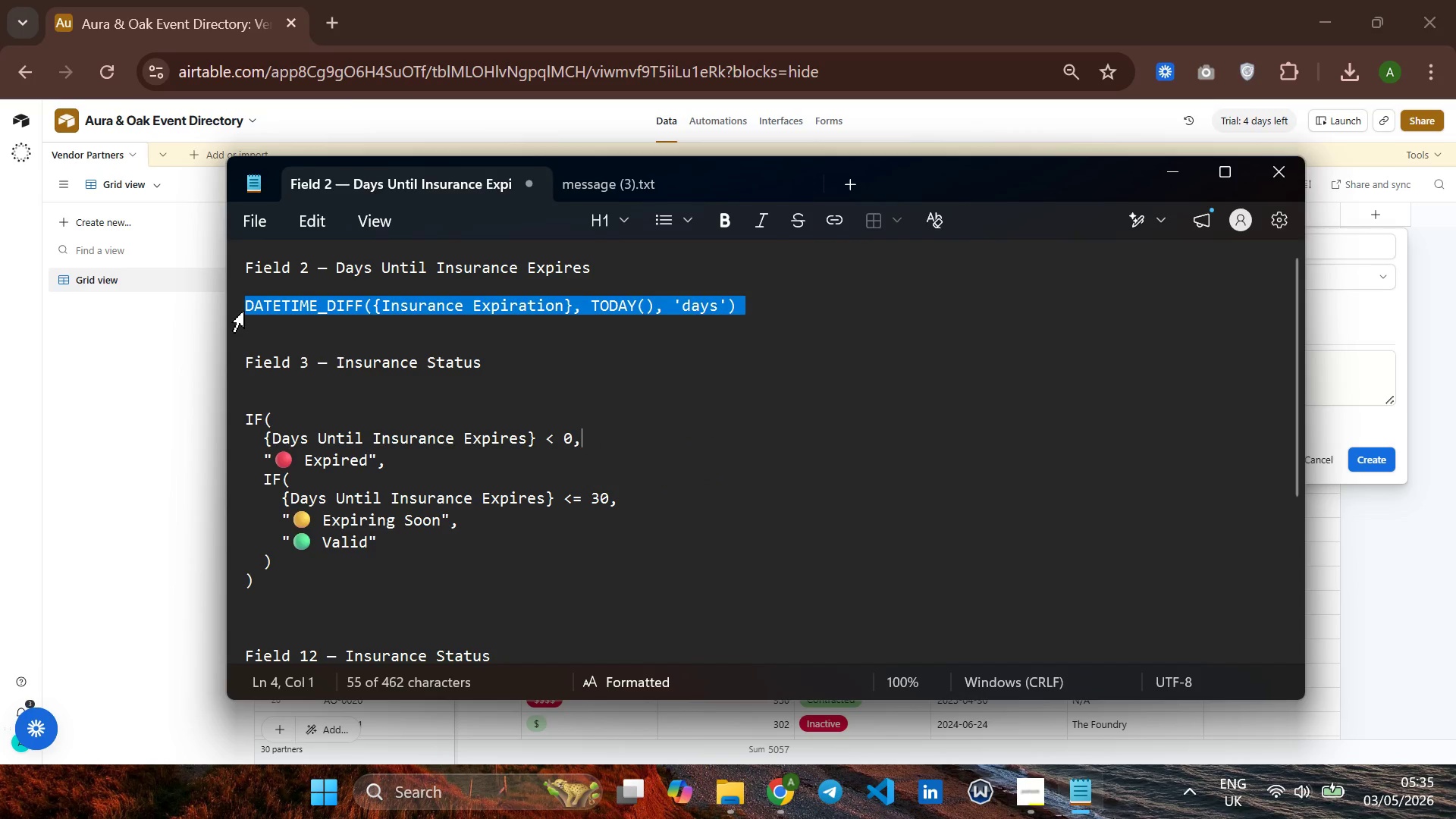 
key(Control+C)
 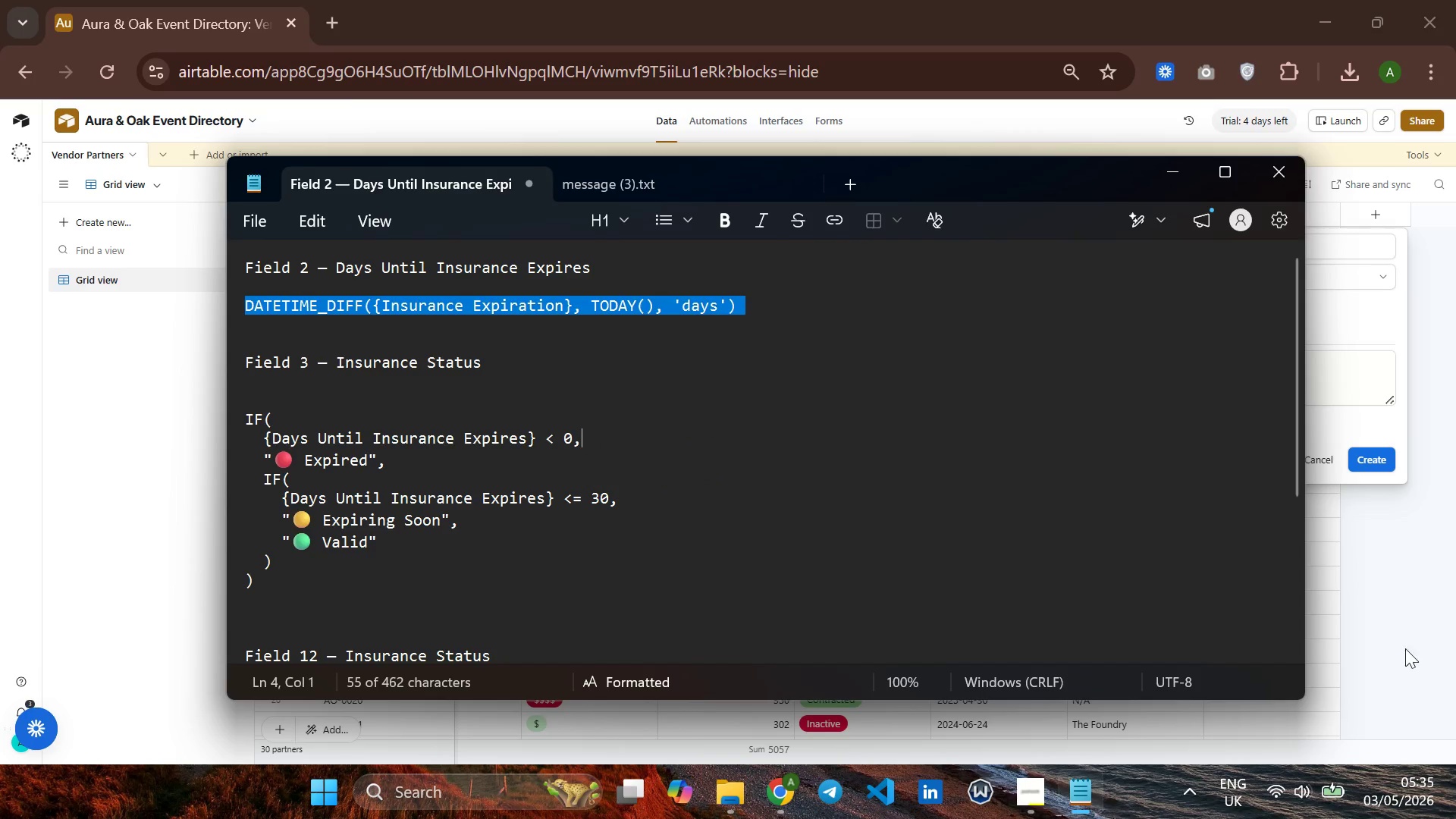 
left_click([1391, 630])
 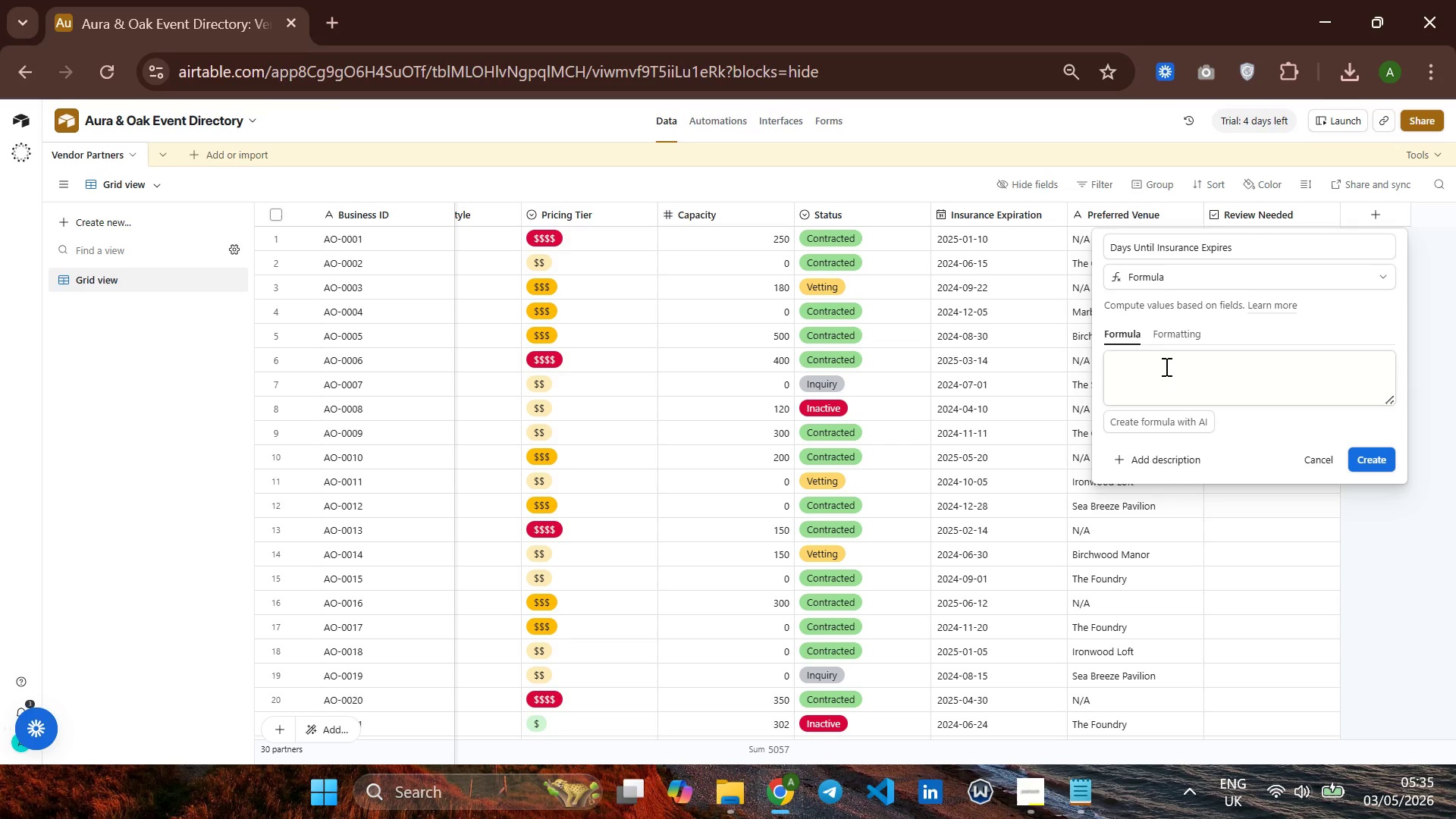 
left_click([1165, 366])
 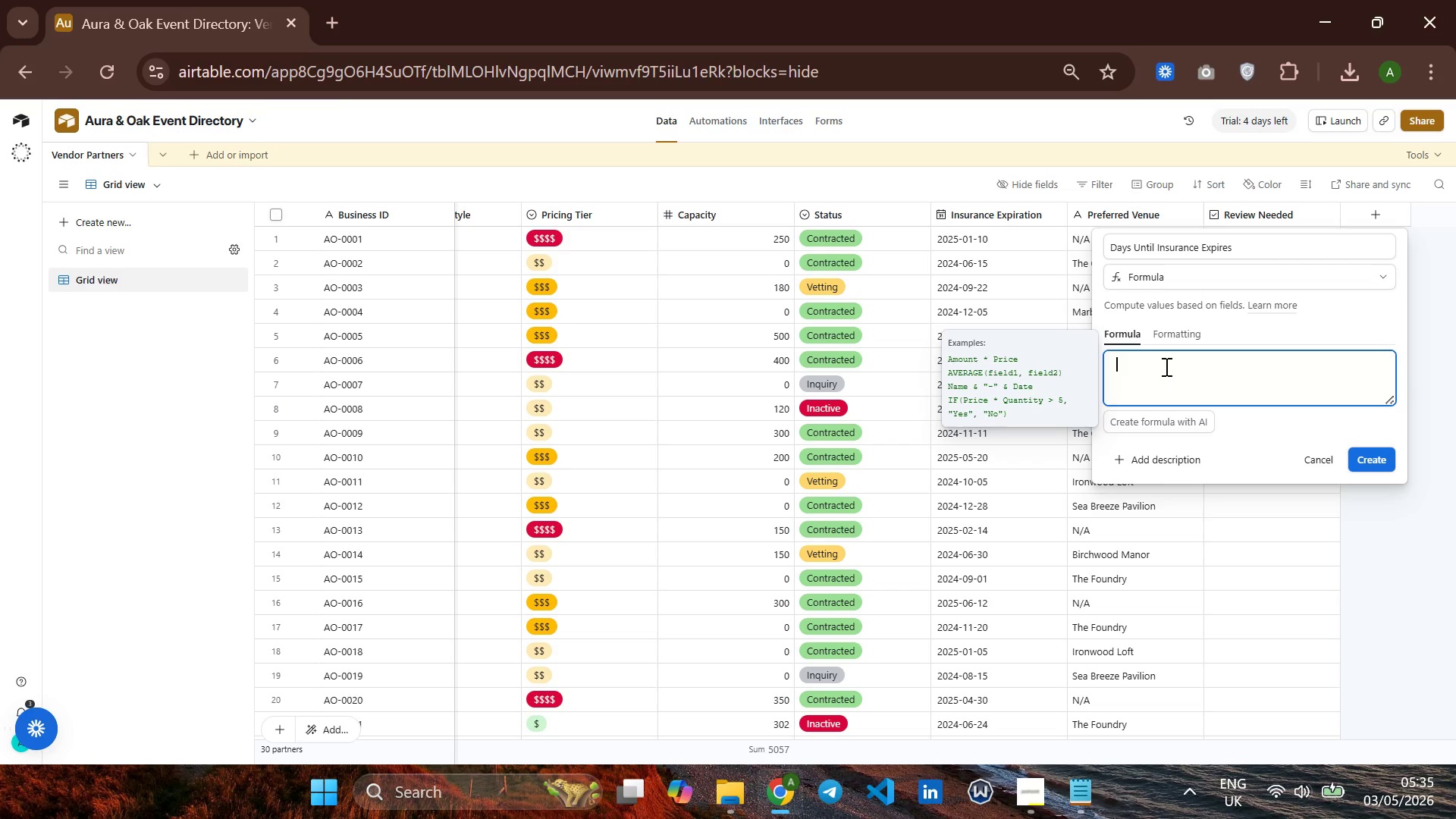 
key(Control+V)
 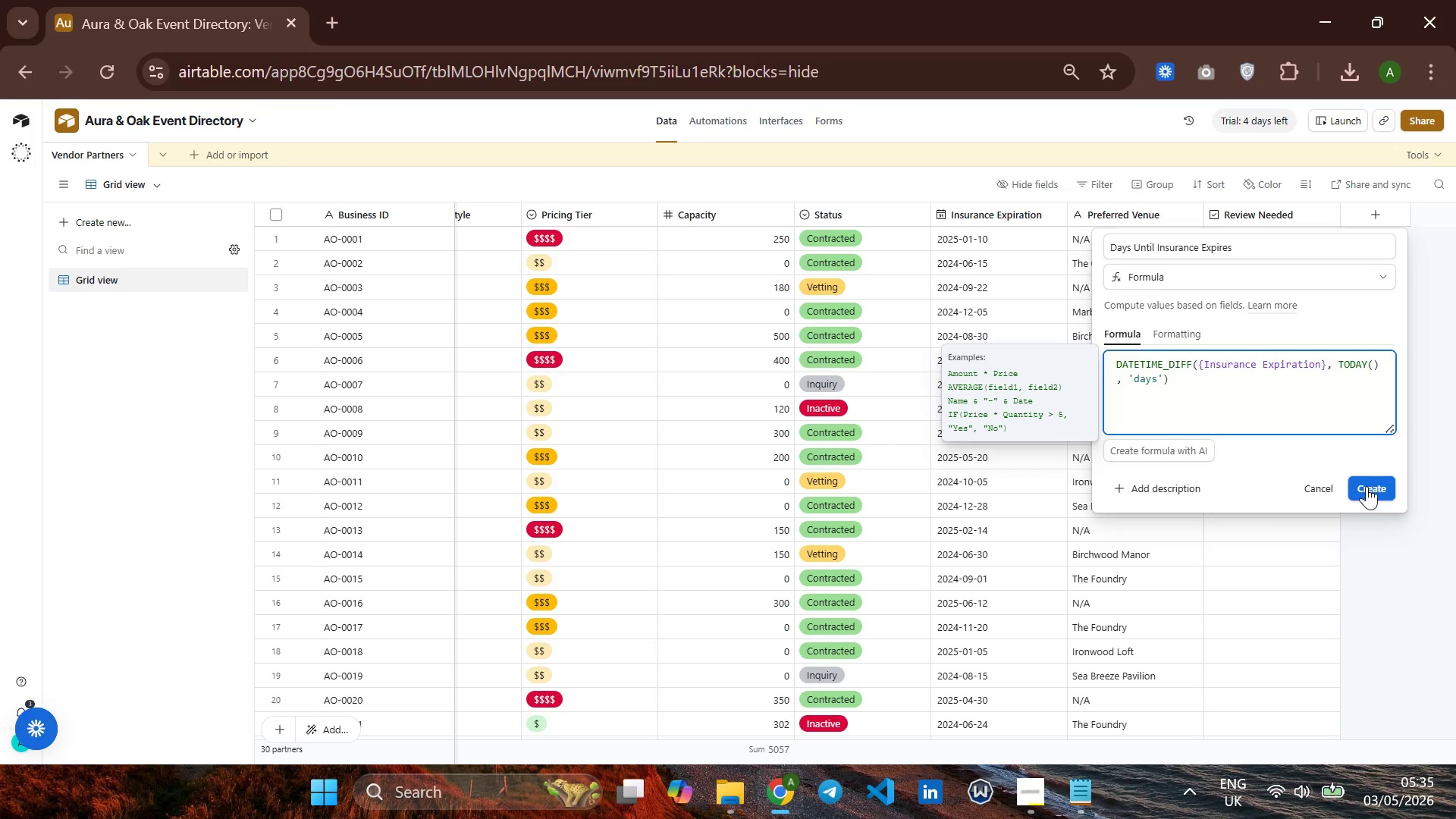 
left_click([1367, 488])
 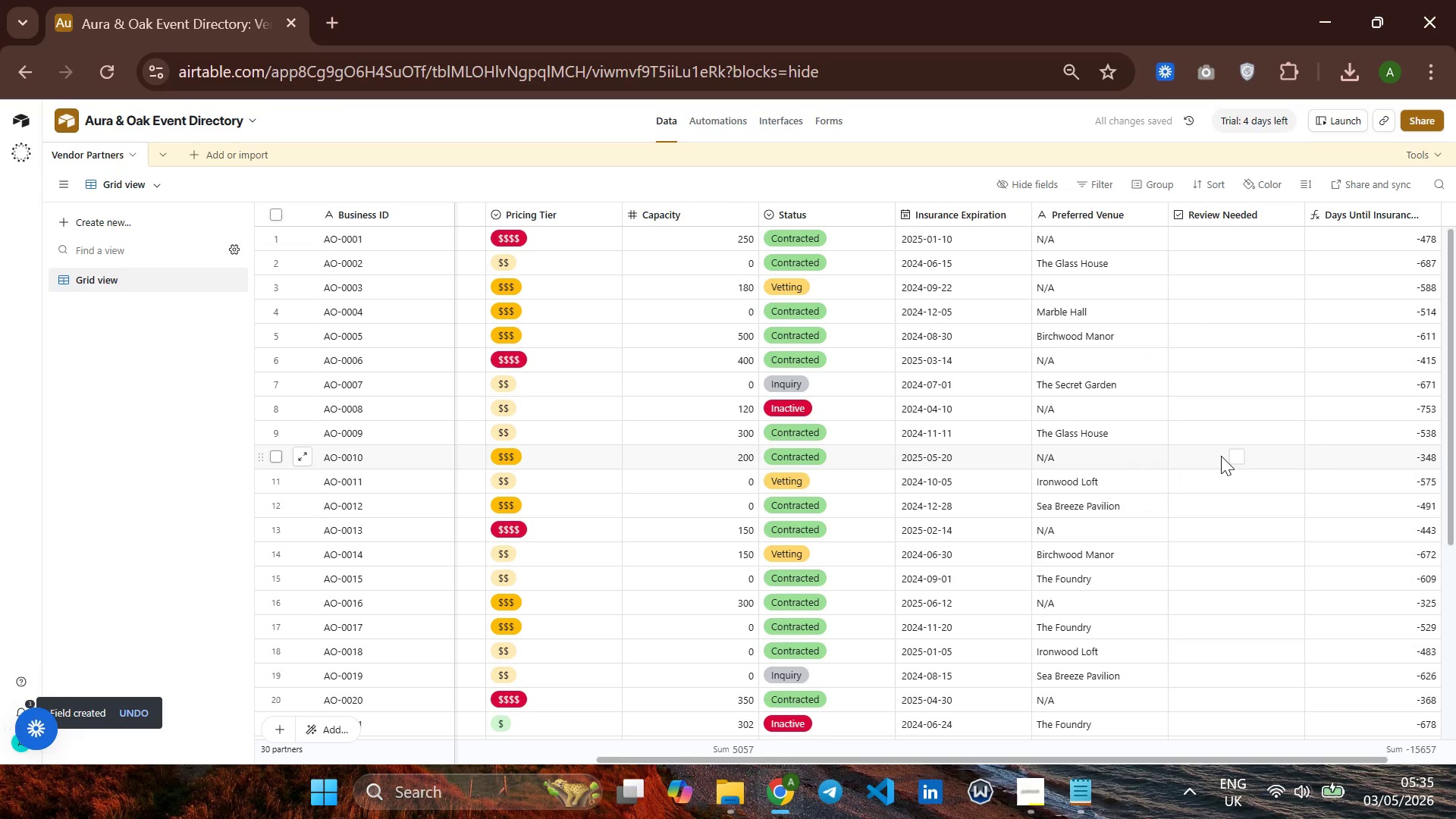 
wait(9.34)
 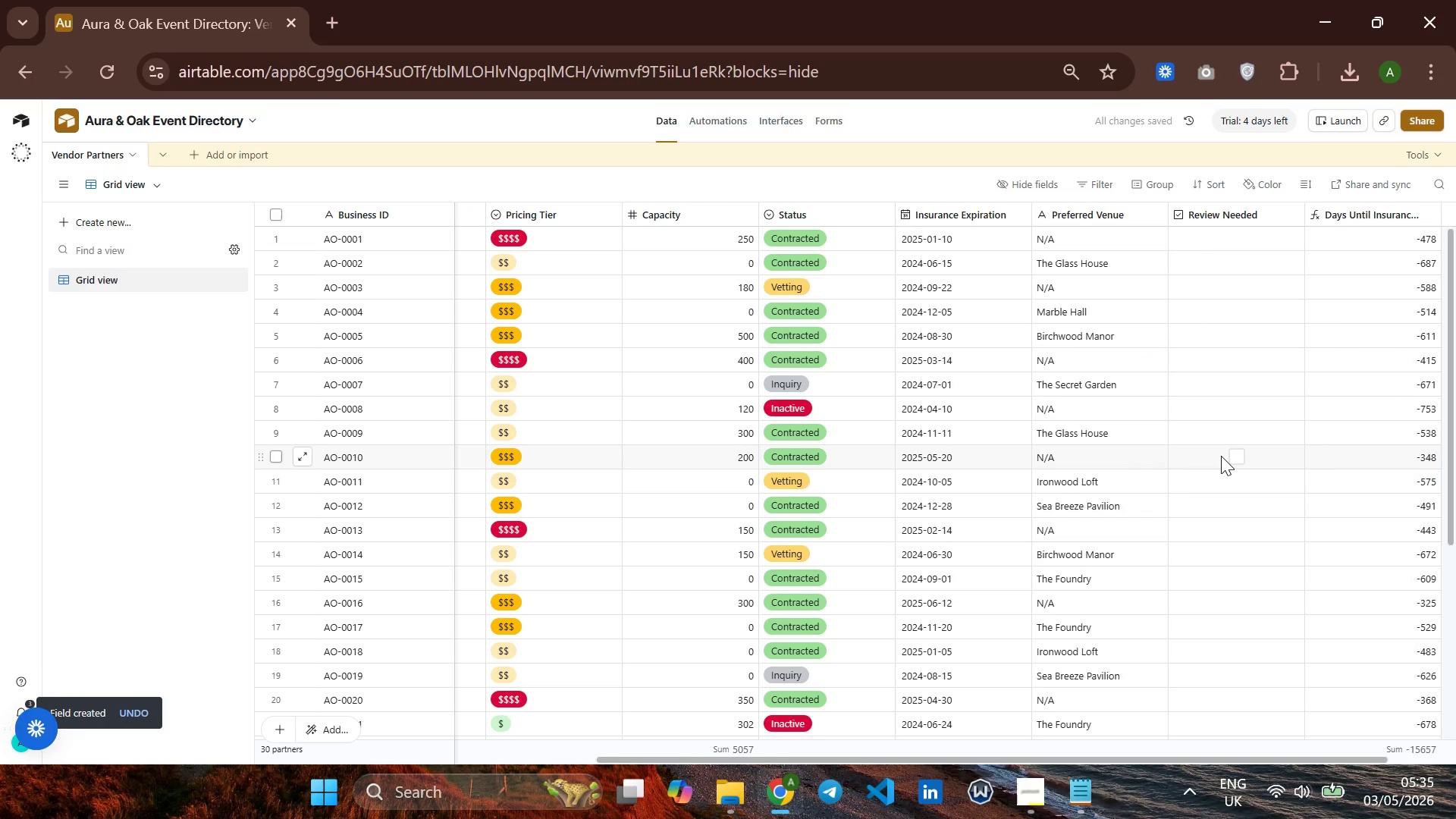 
left_click([1378, 214])
 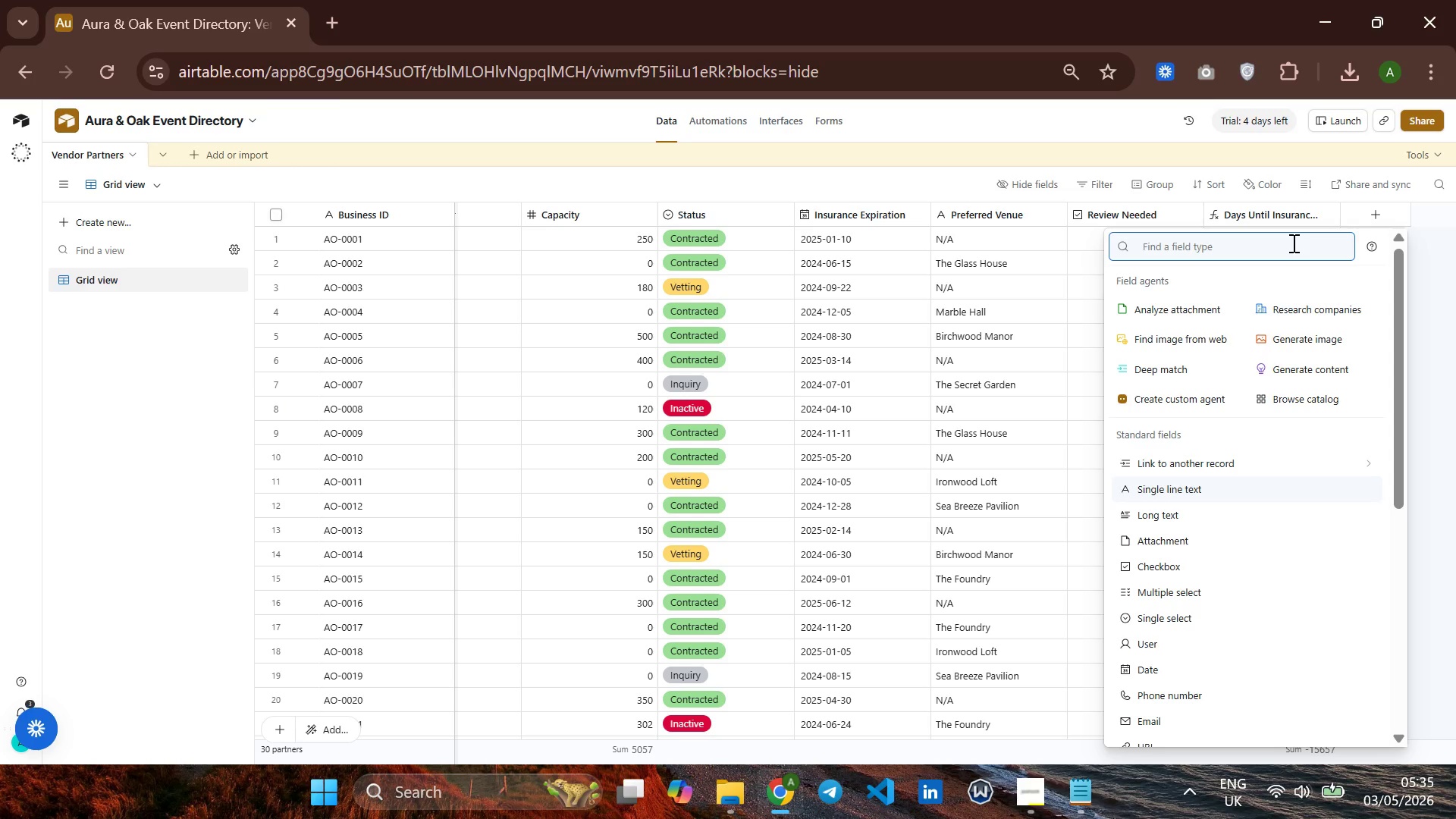 
type(for)
 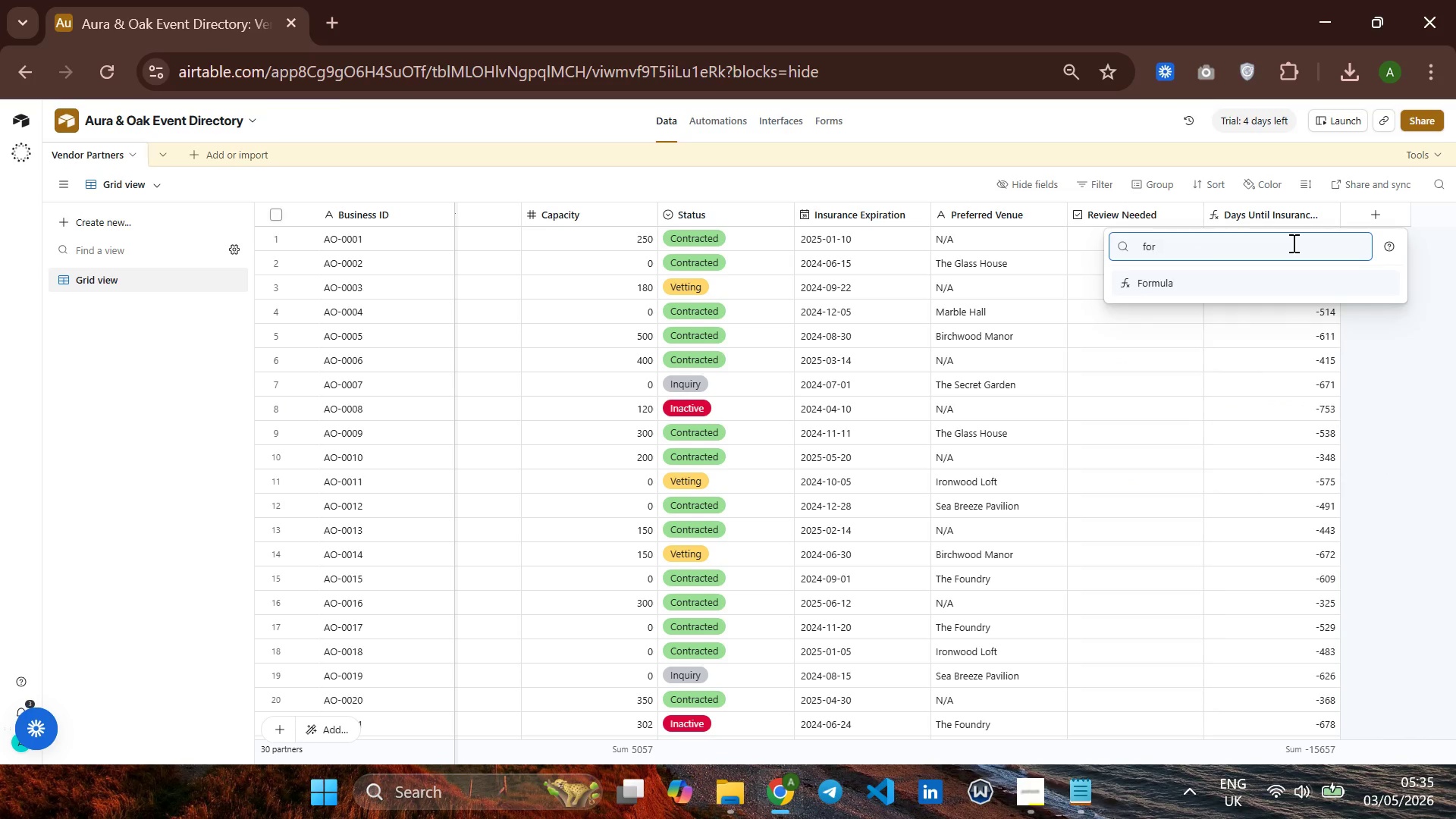 
key(Enter)
 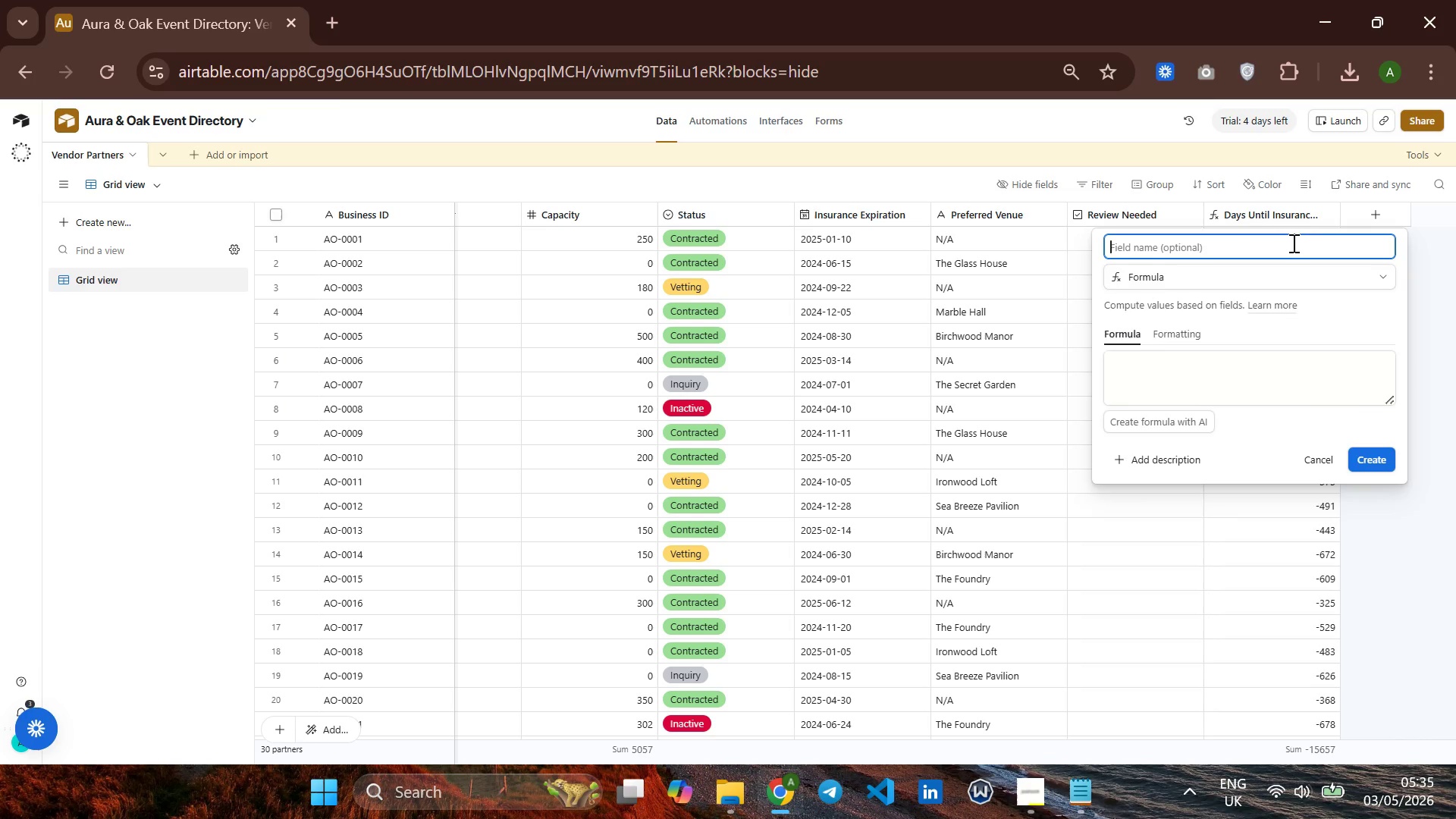 
type(Insurance Status)
 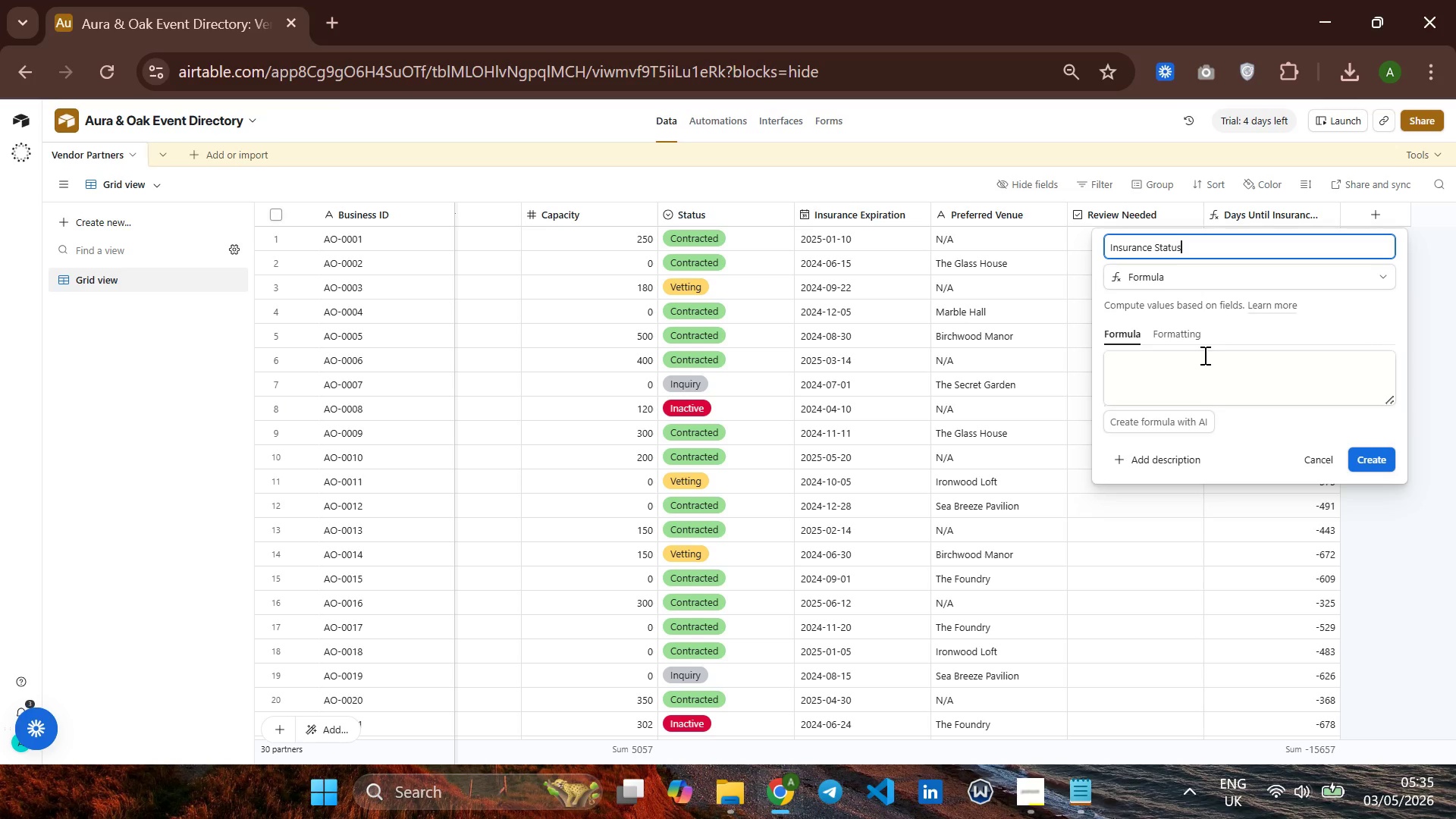 
left_click([1203, 356])
 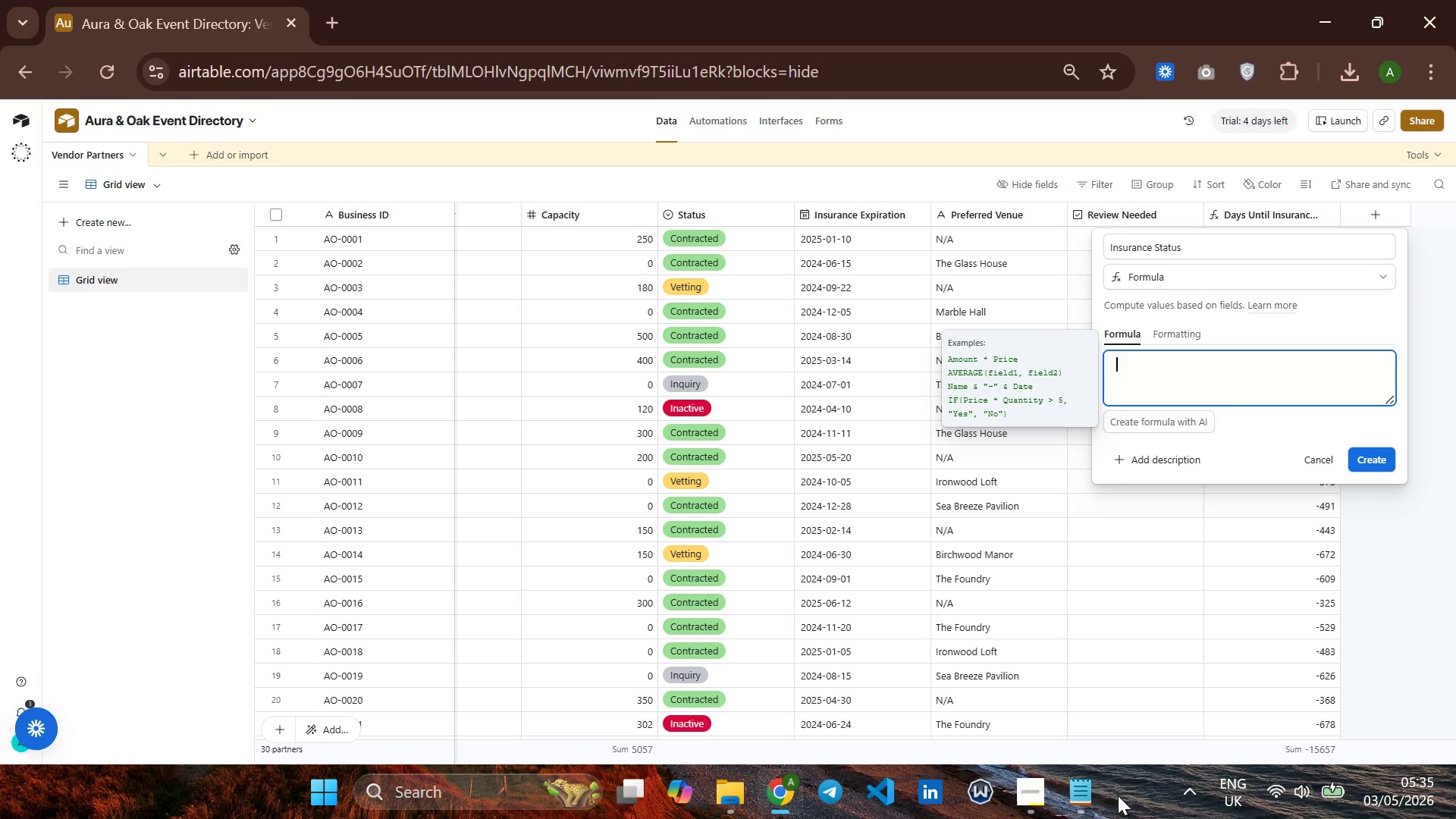 
left_click([1097, 805])
 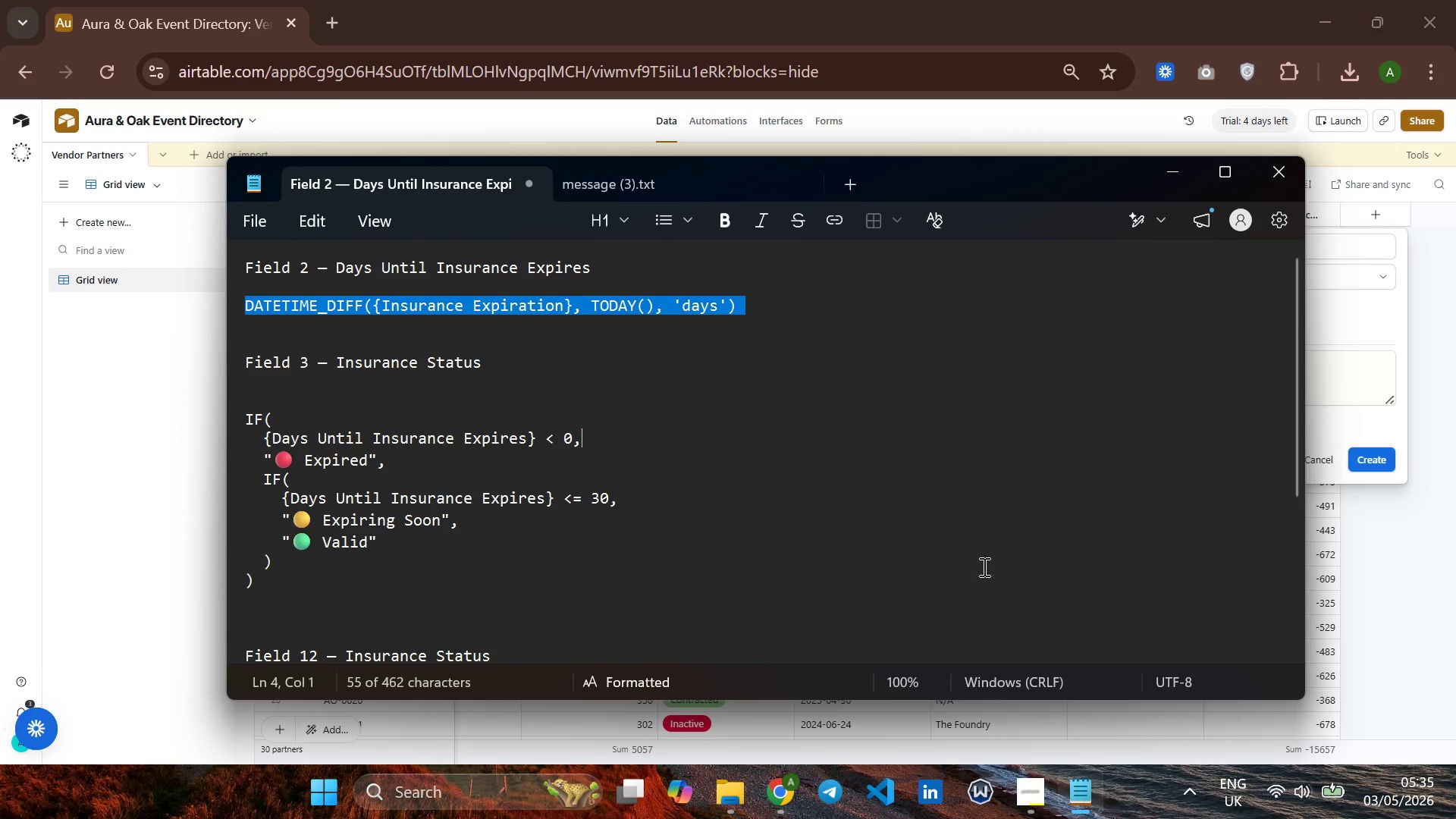 
scroll: coordinate [864, 519], scroll_direction: down, amount: 2.0
 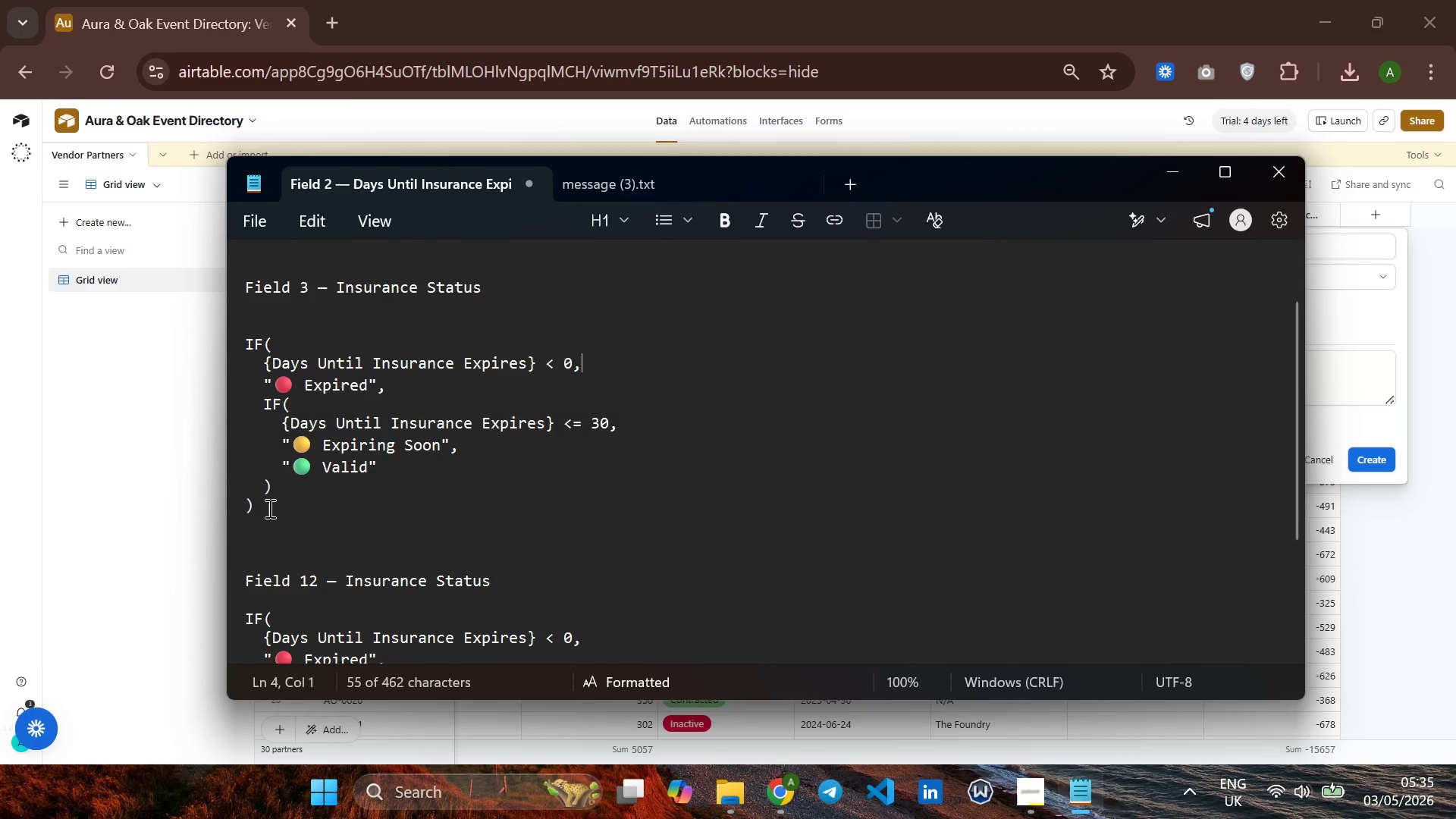 
left_click_drag(start_coordinate=[268, 508], to_coordinate=[241, 350])
 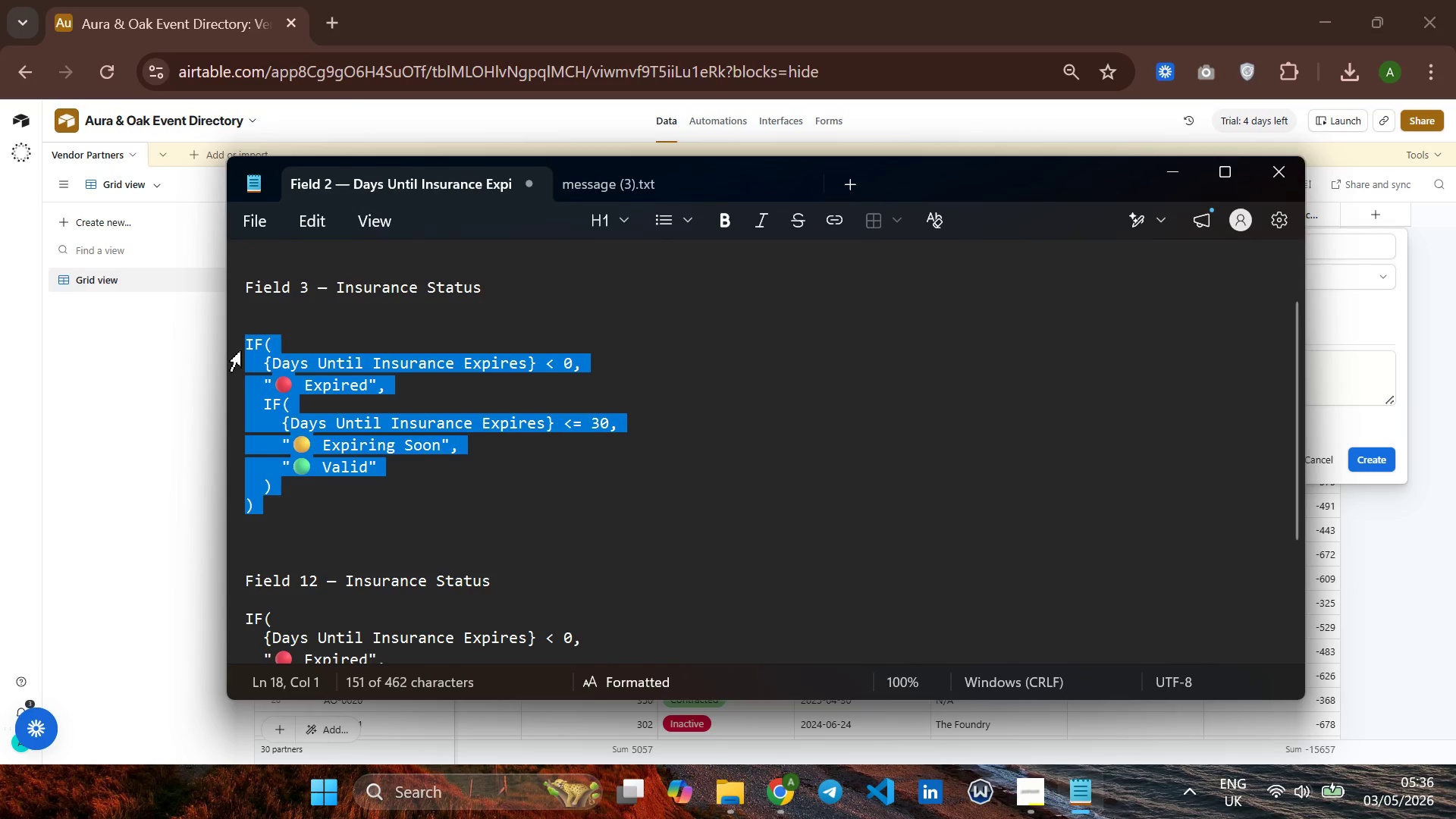 
key(Control+C)
 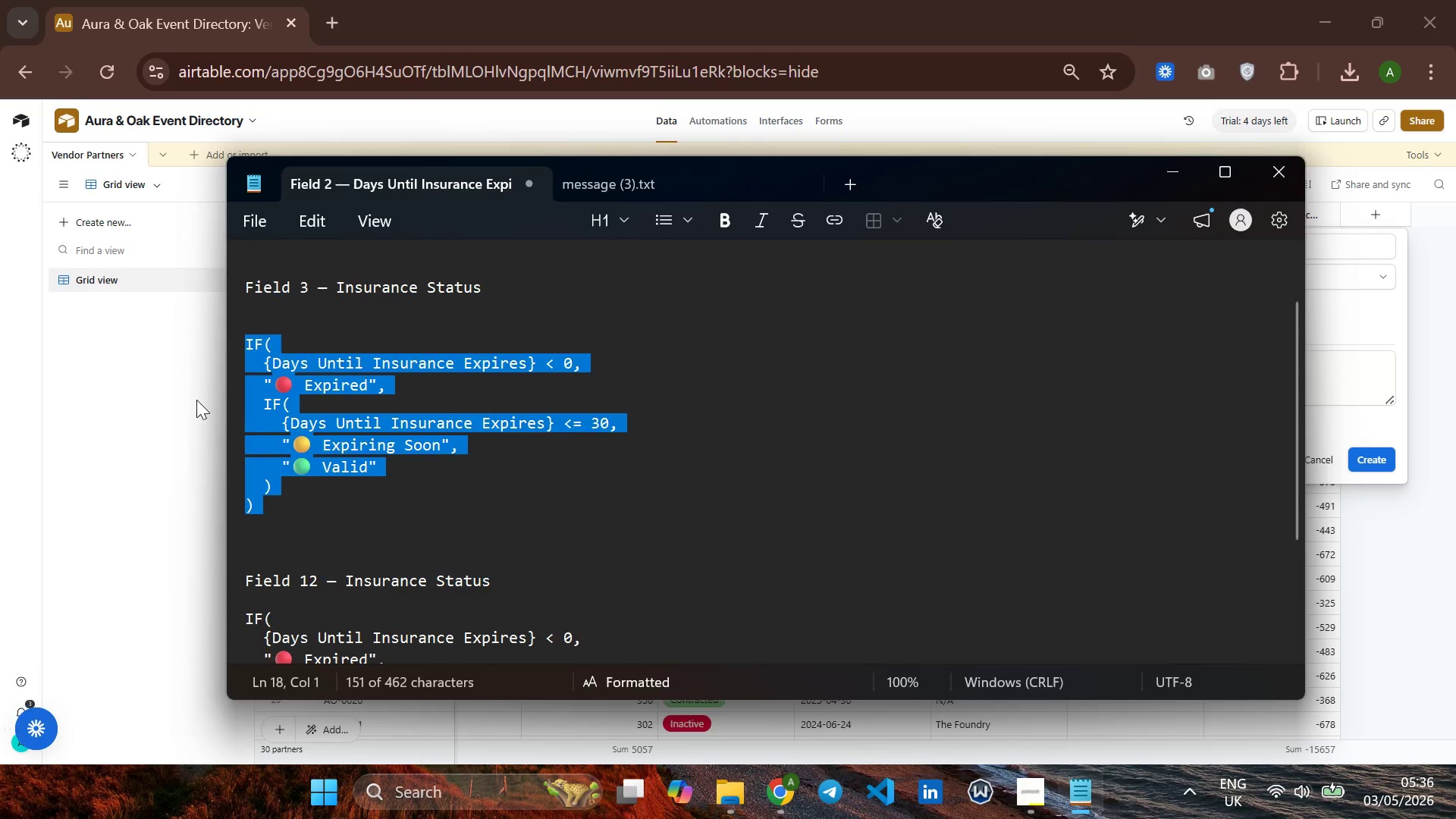 
left_click([196, 400])
 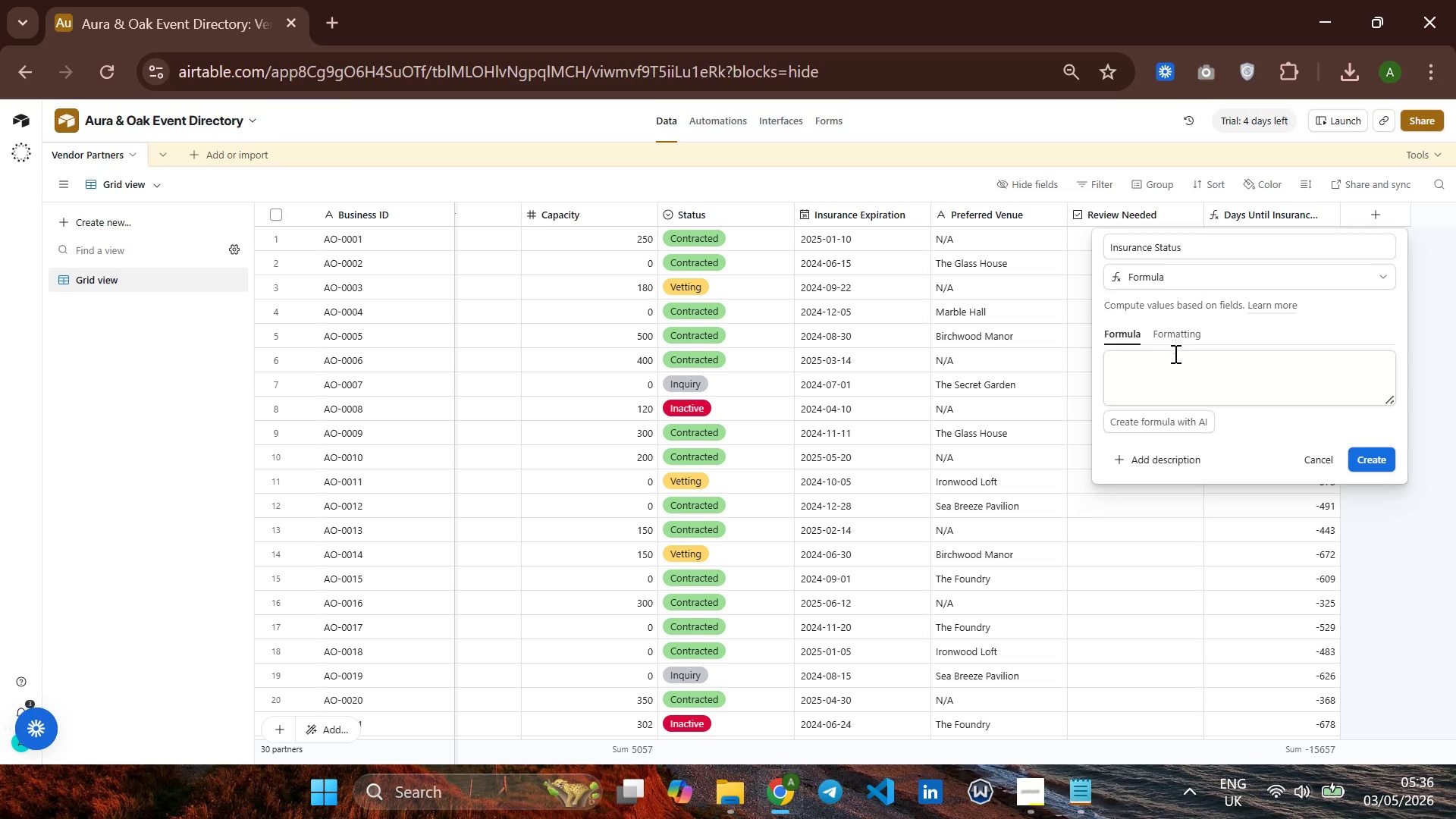 
left_click([1163, 362])
 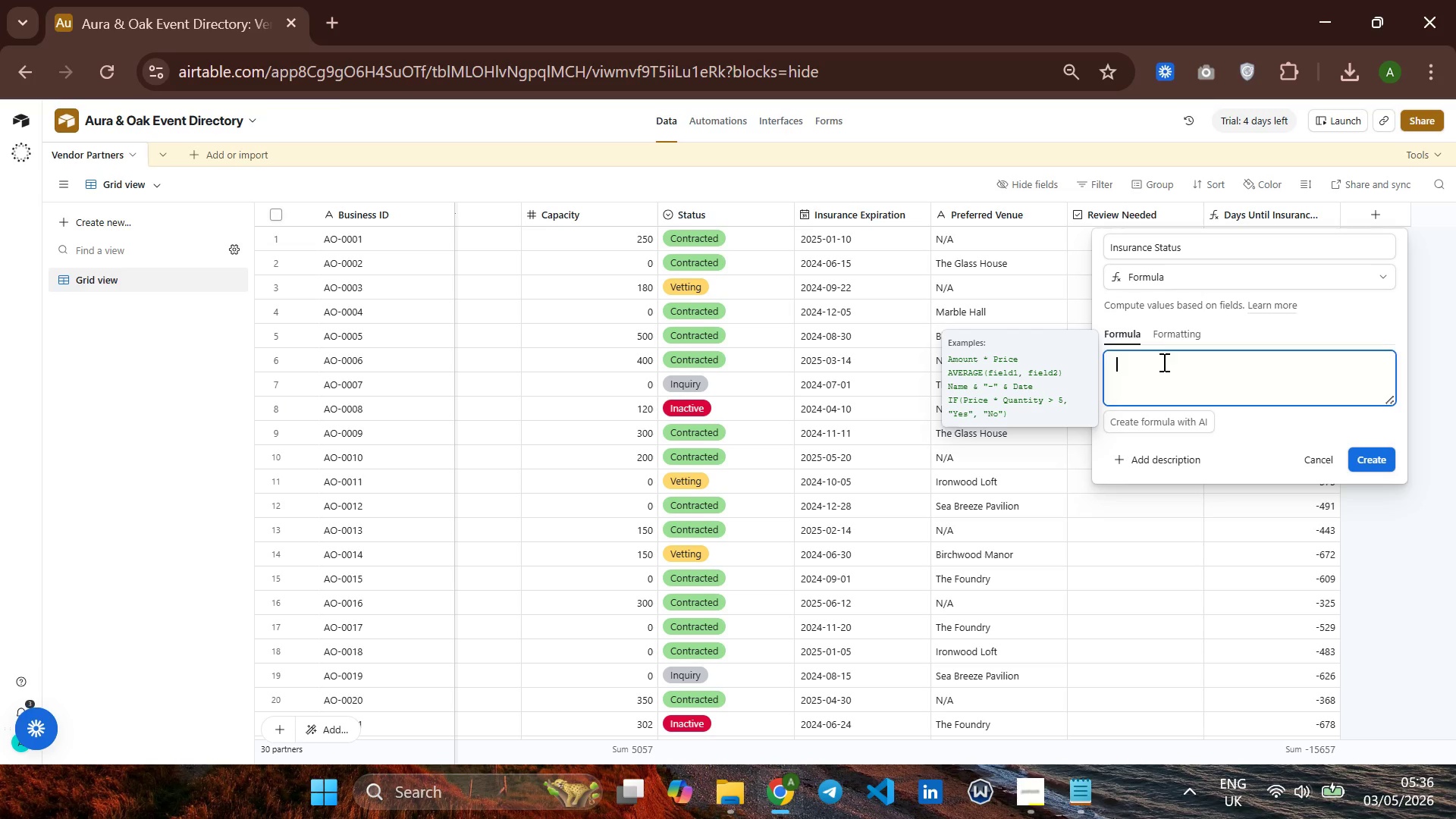 
key(Control+V)
 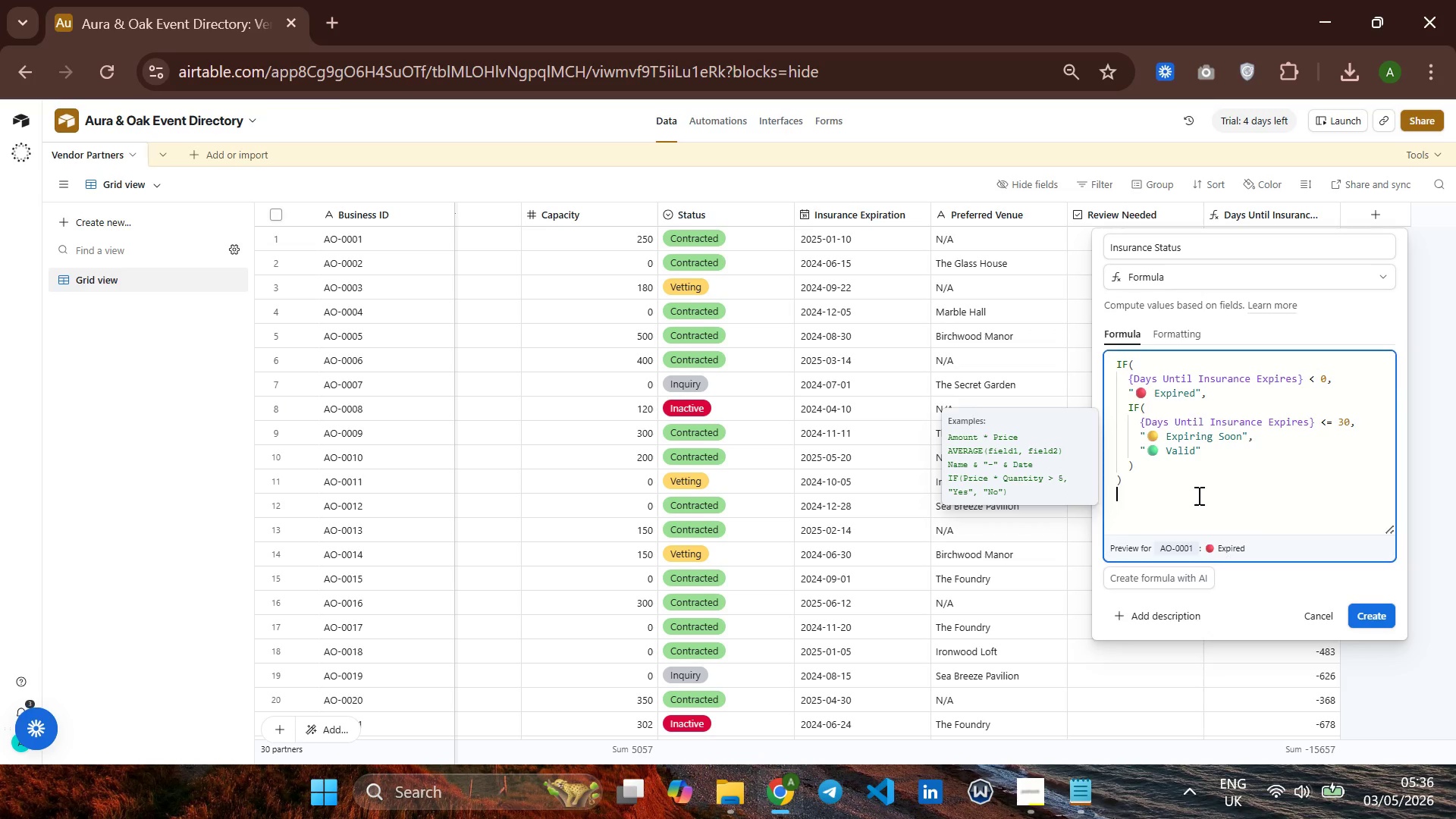 
key(Backspace)
 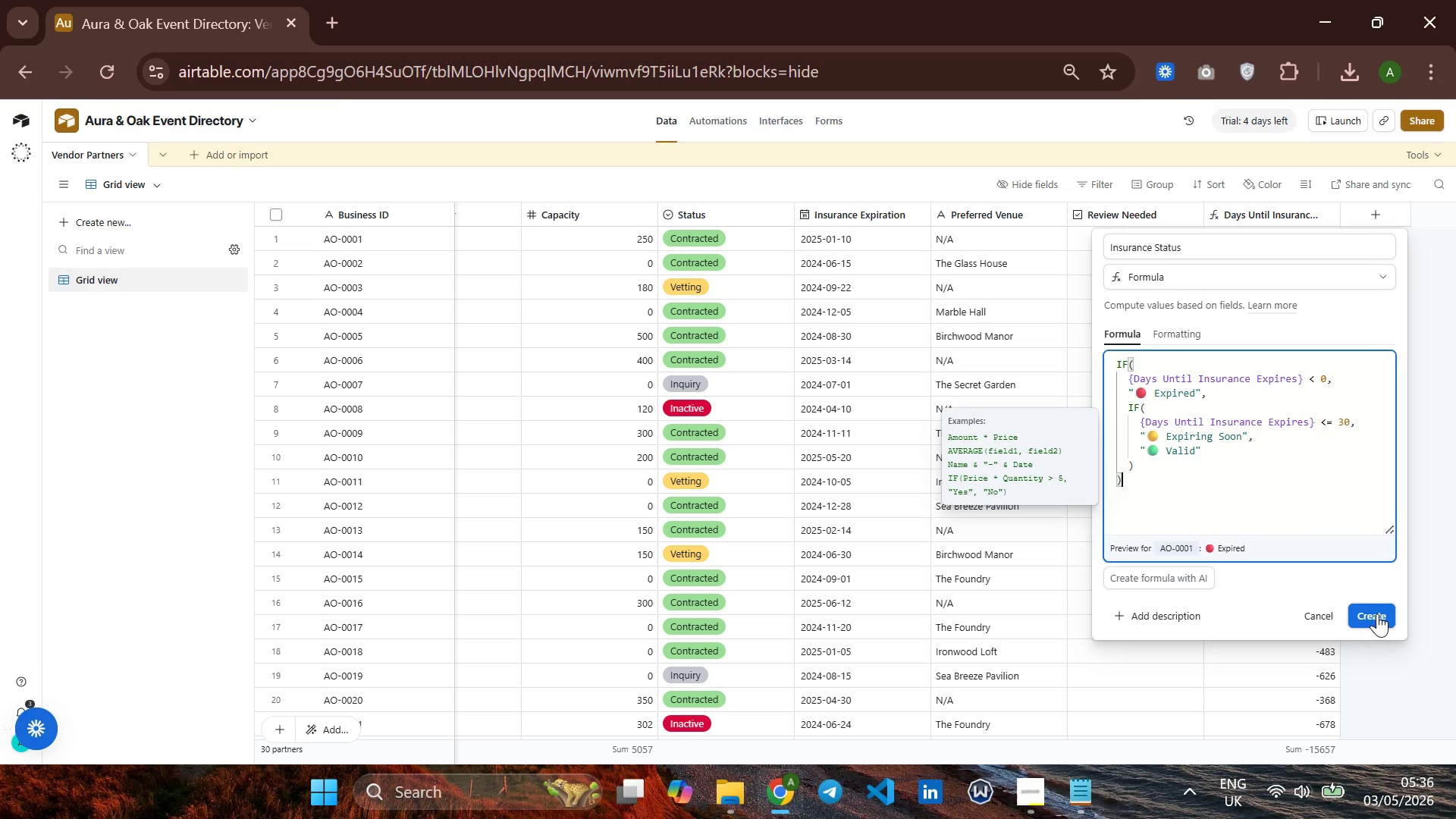 
left_click([1379, 615])
 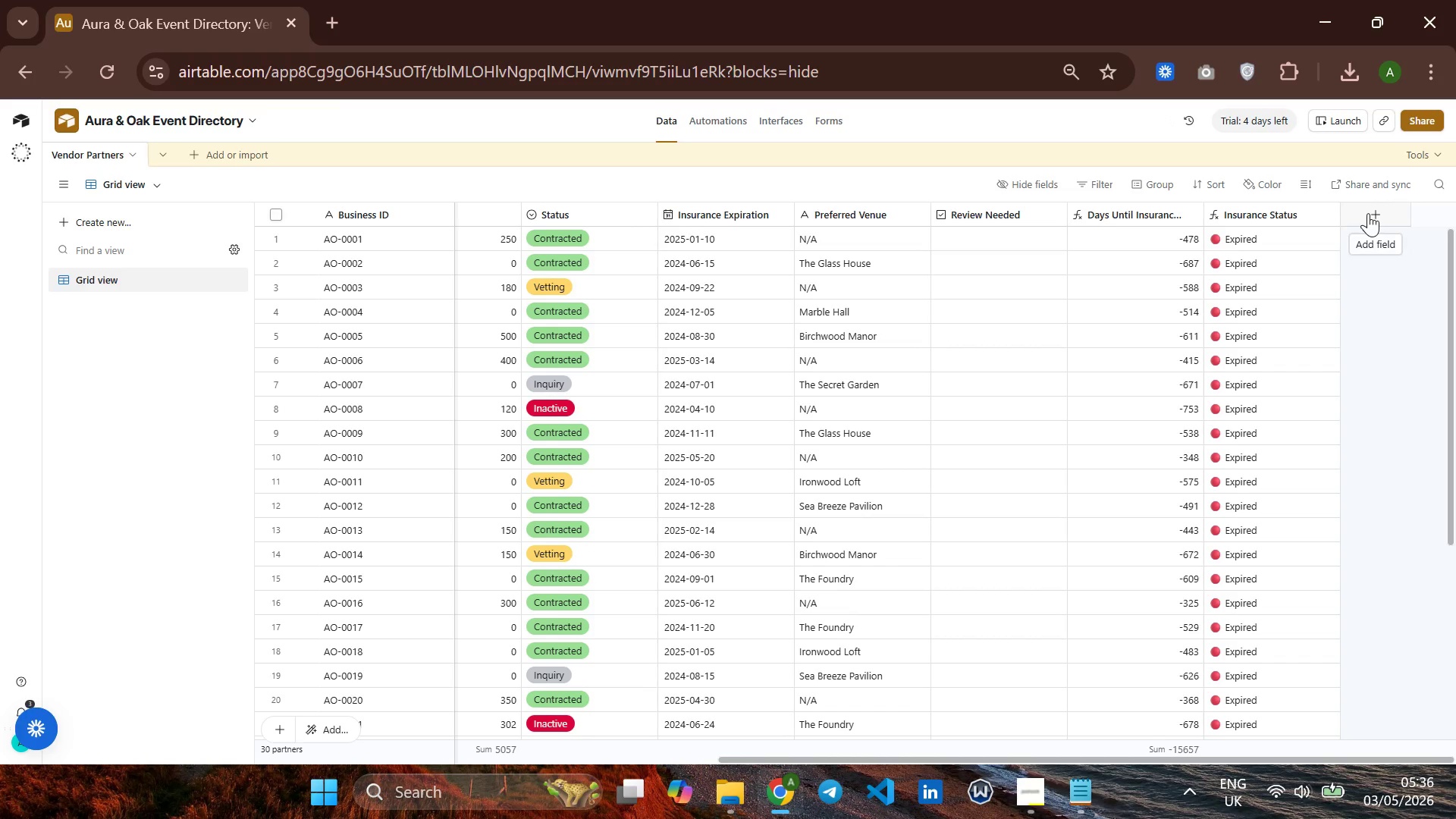 
wait(16.92)
 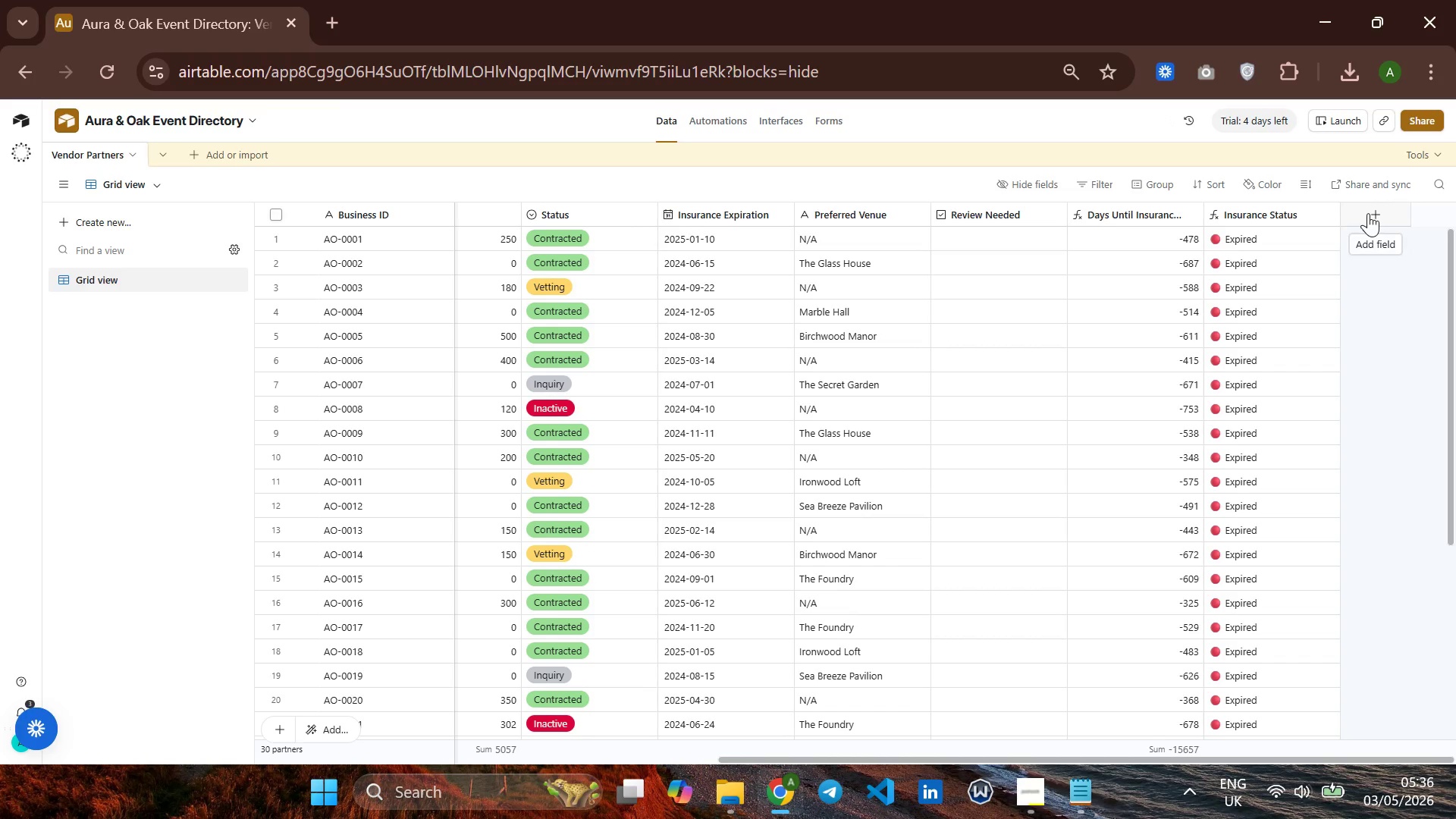 
left_click([1368, 213])
 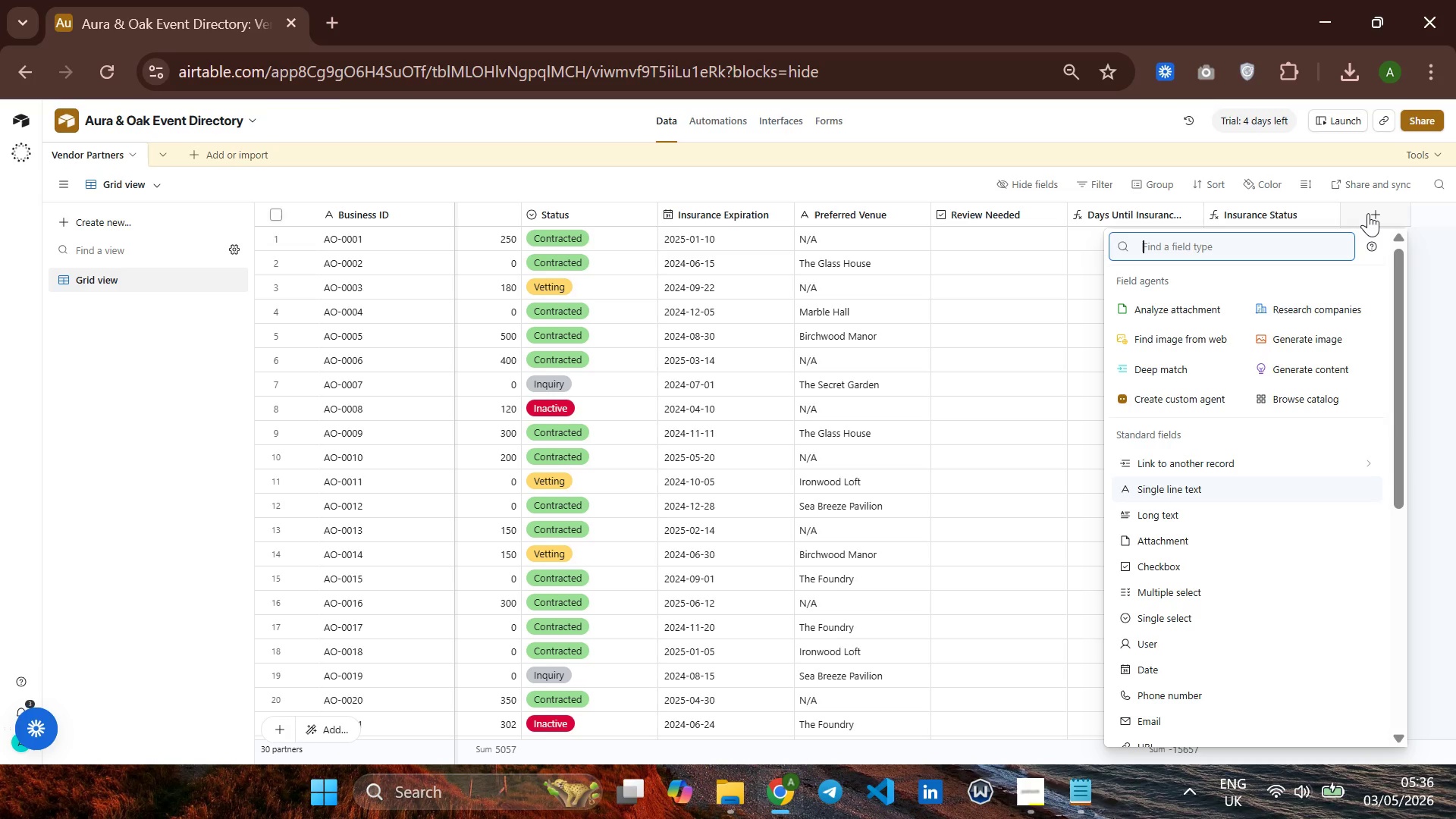 
wait(9.69)
 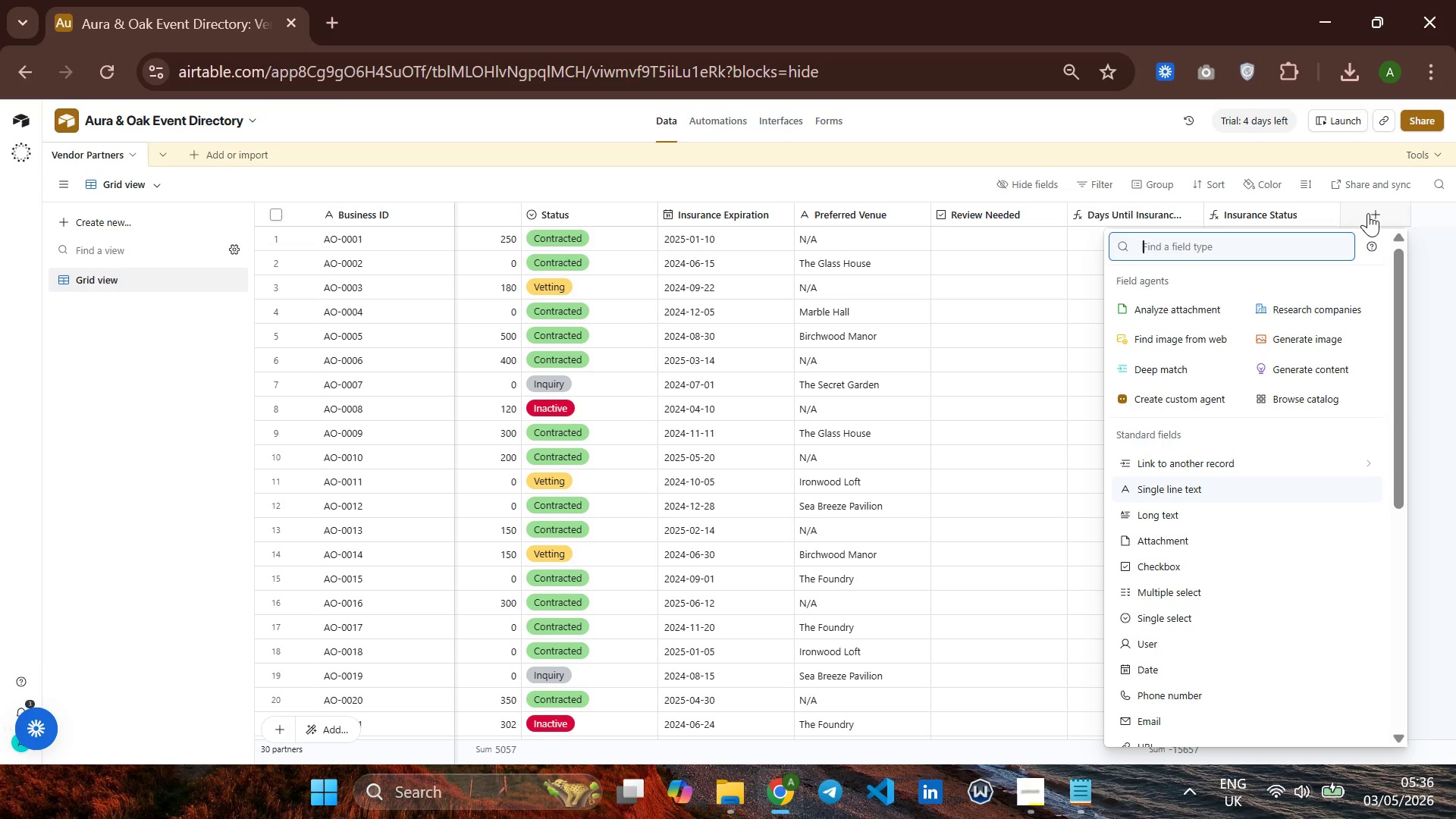 
type(si)
 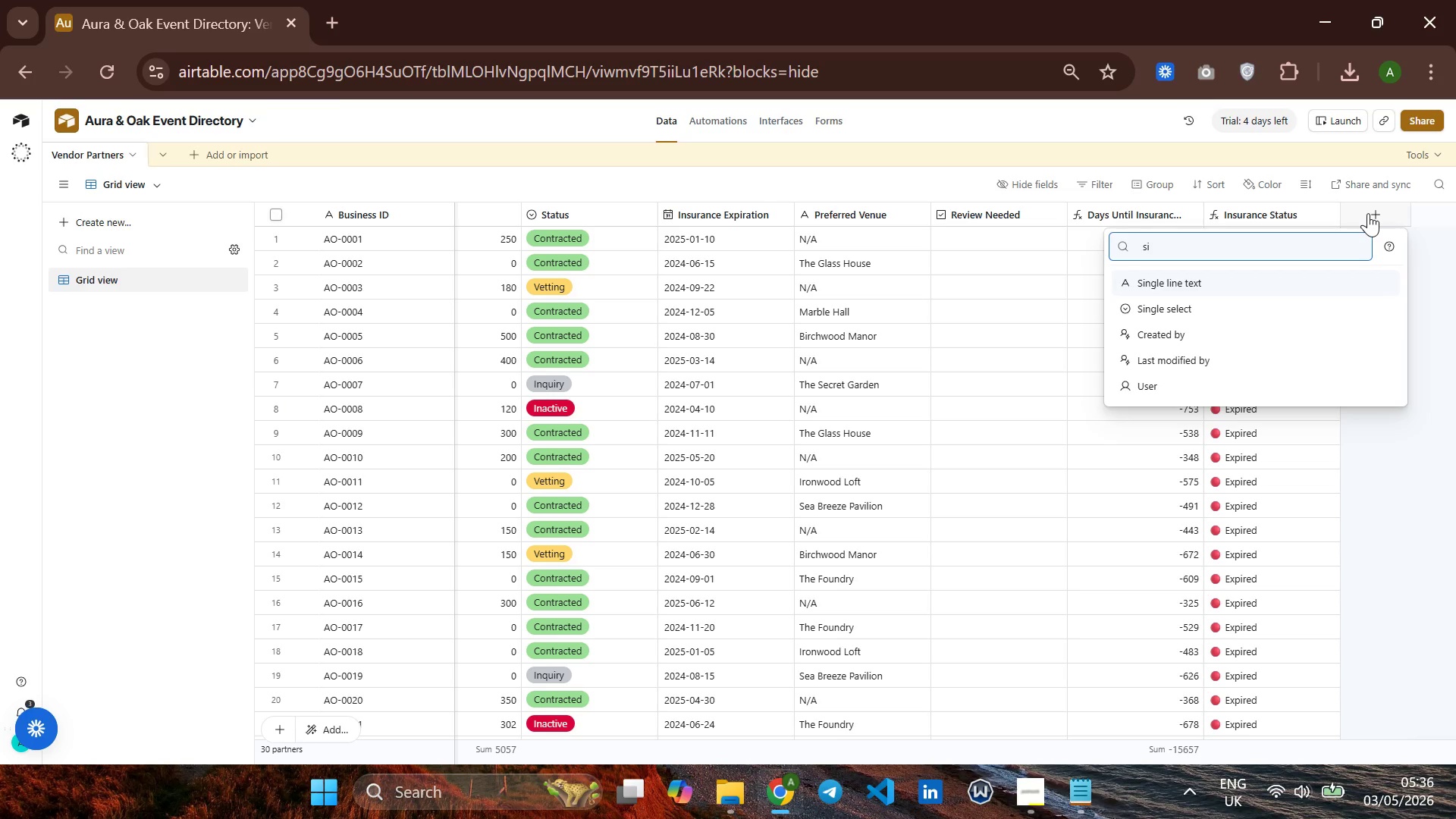 
key(ArrowDown)
 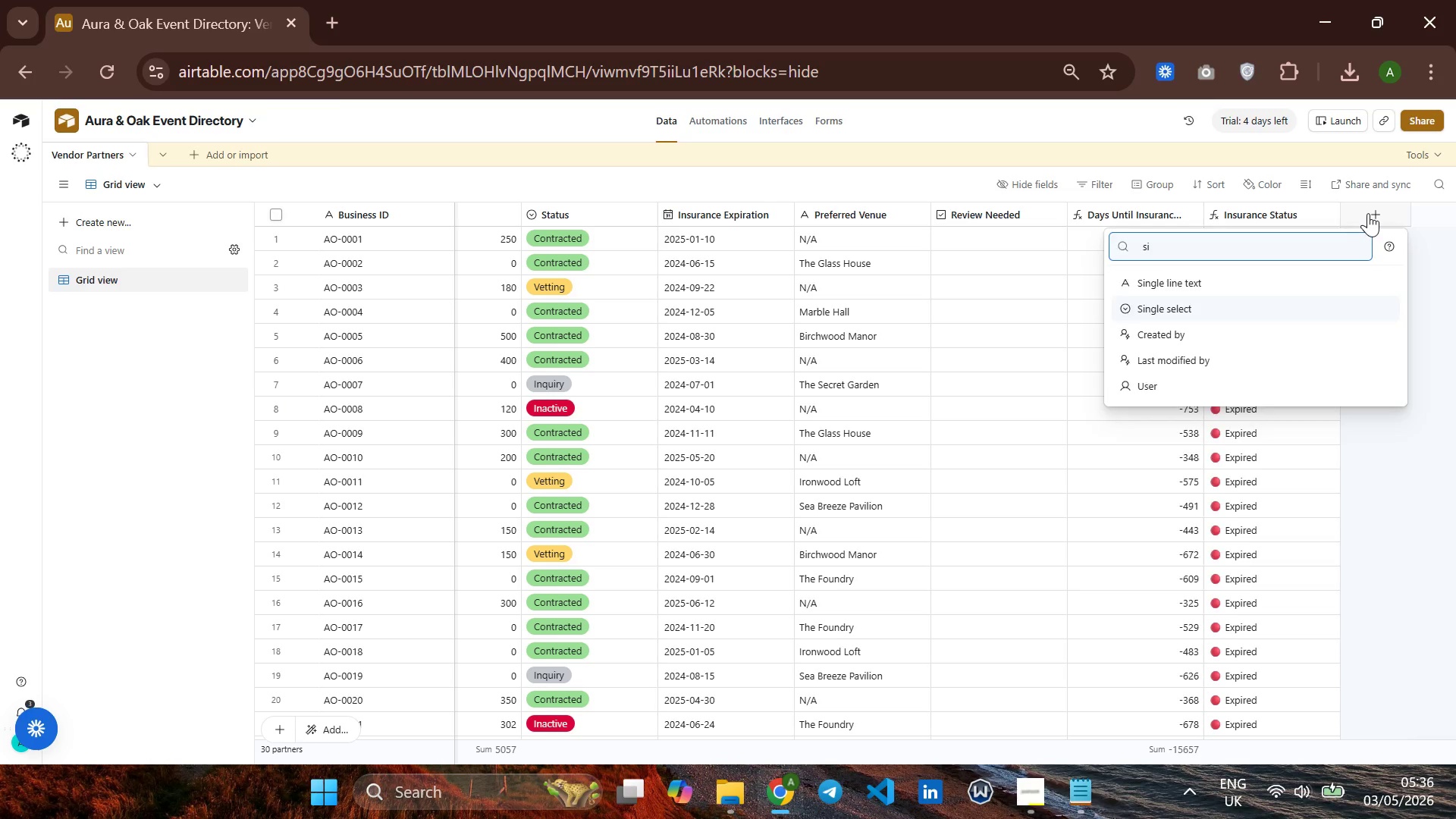 
key(Enter)
 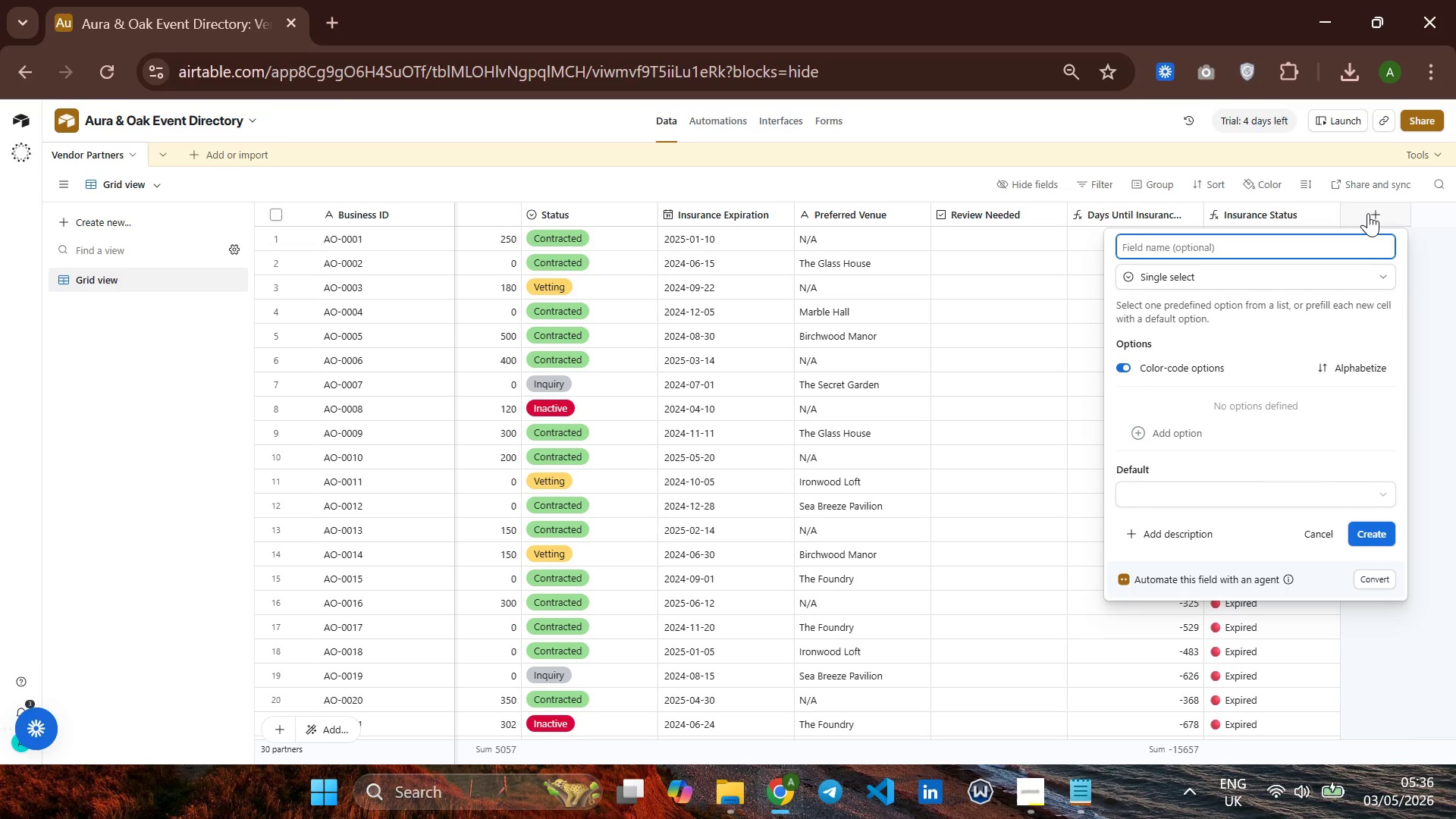 
type(Vendor Type)
 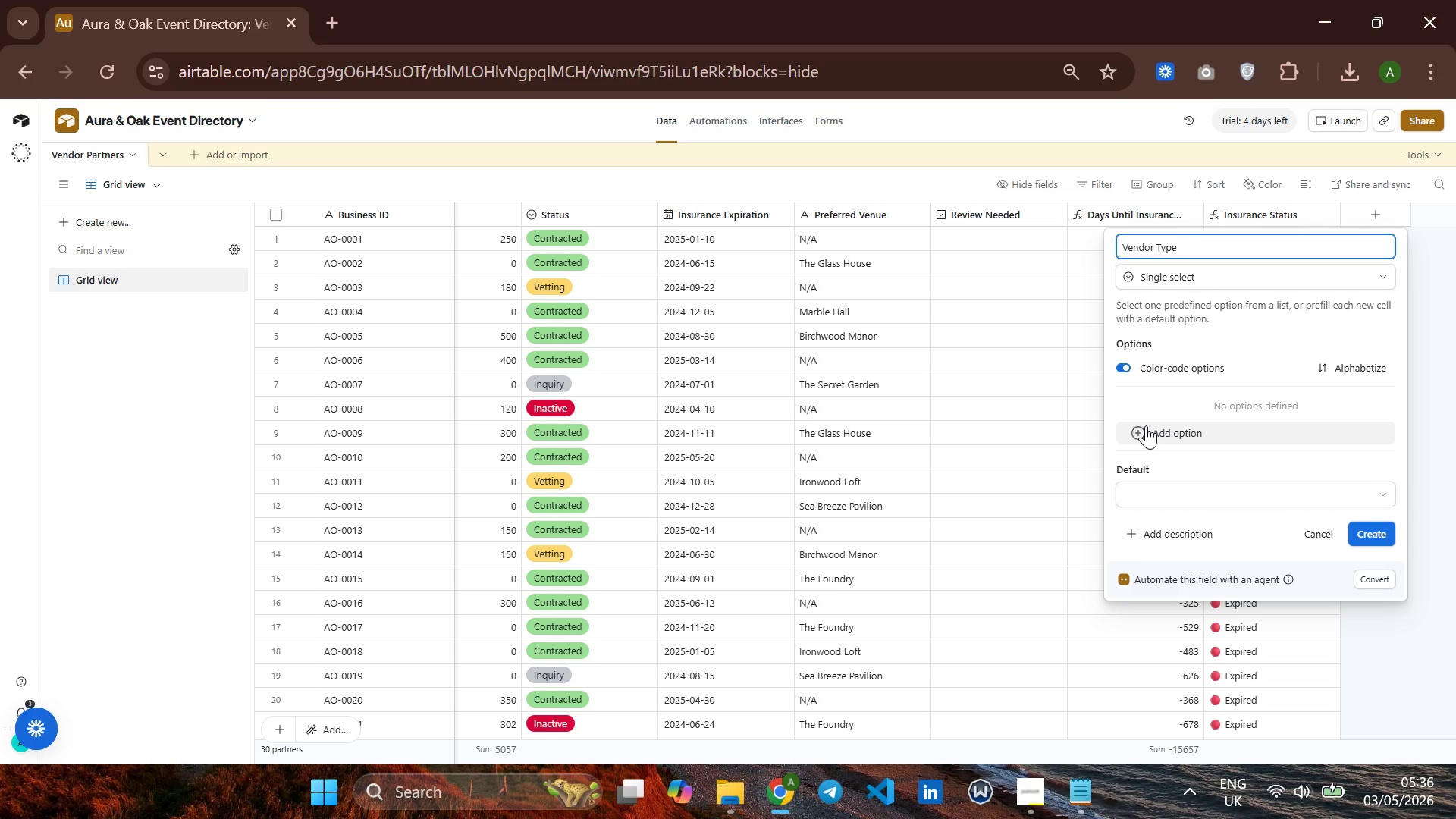 
wait(6.8)
 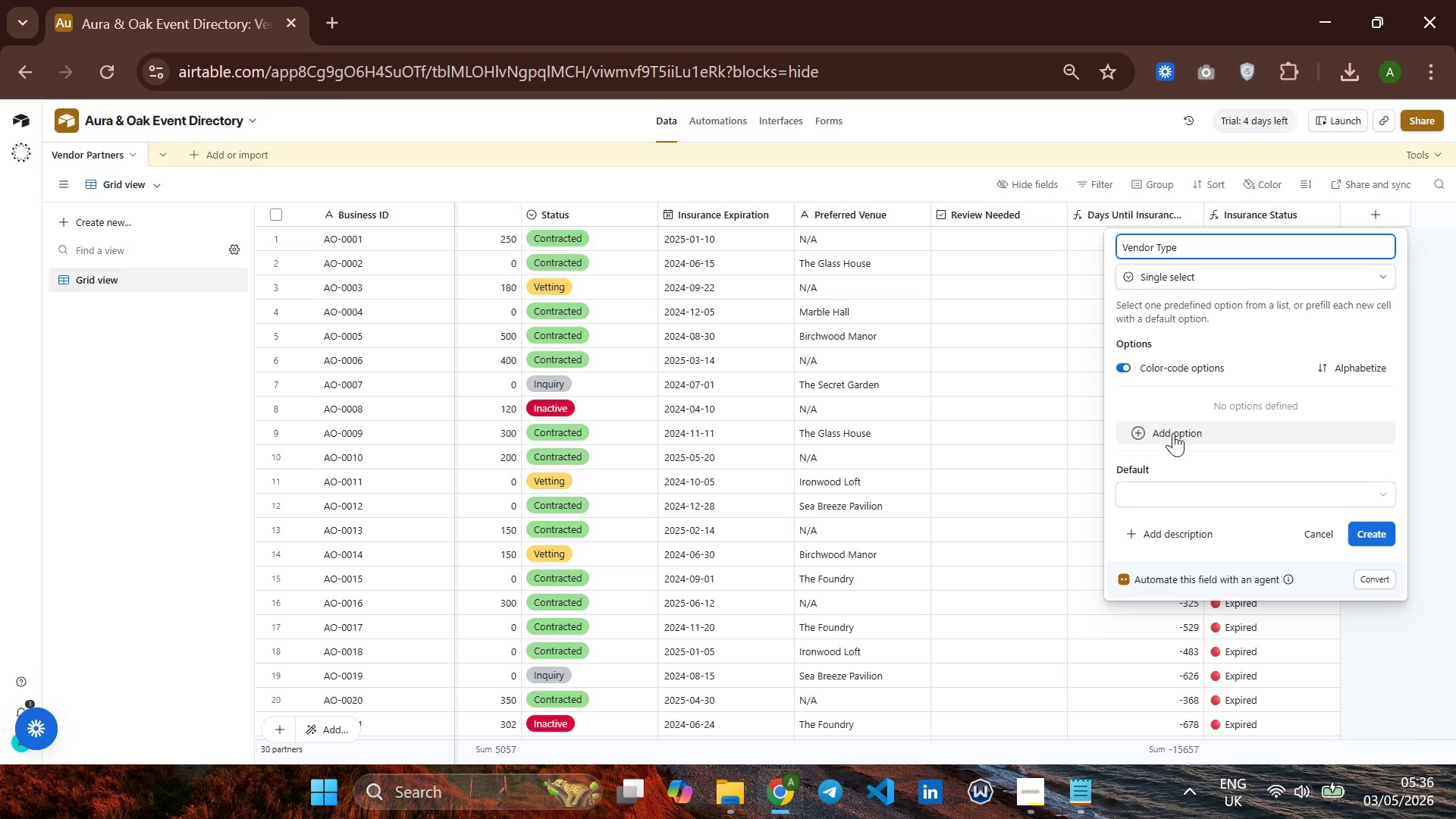 
left_click([1175, 425])
 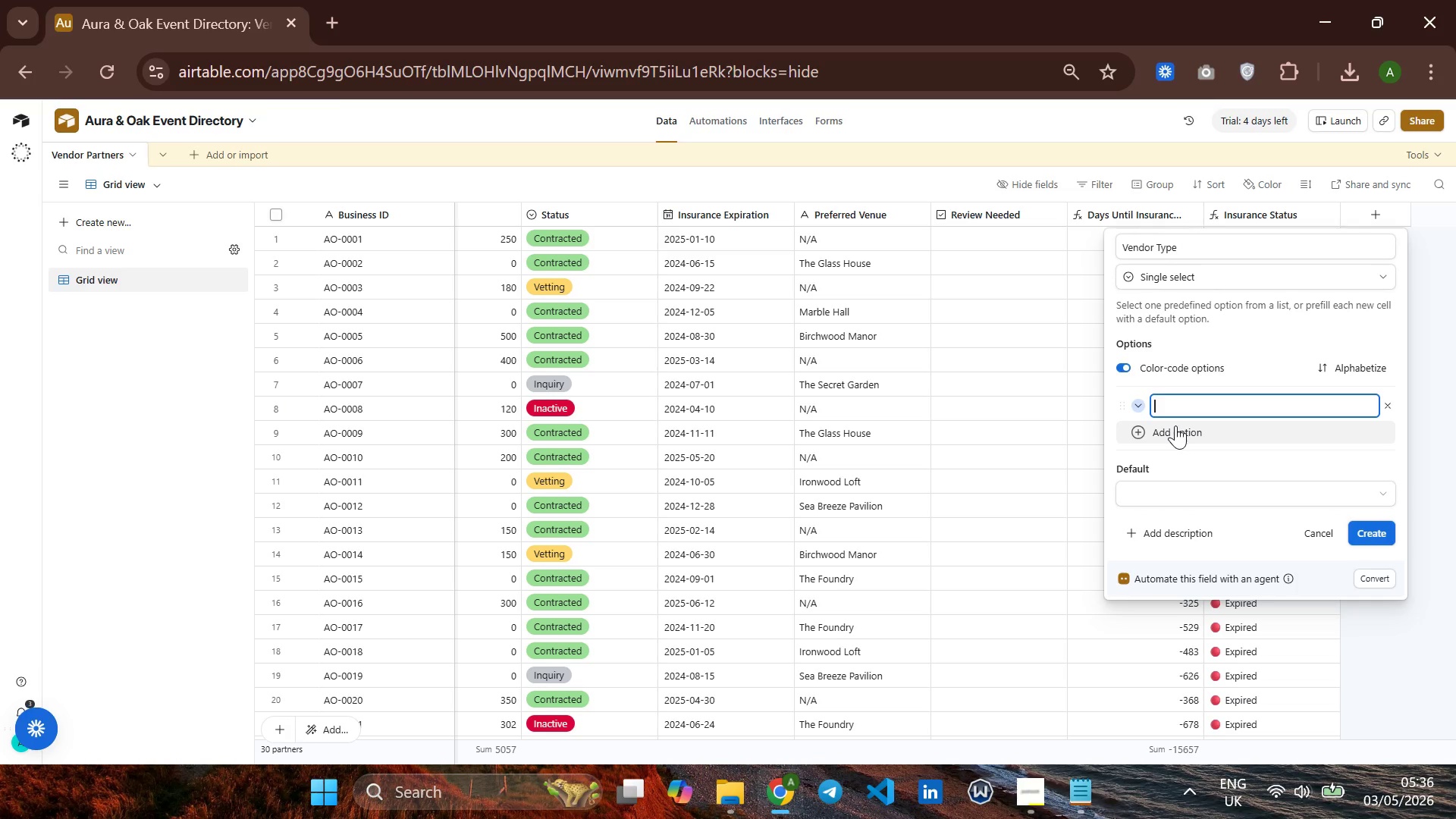 
type(Floring)
 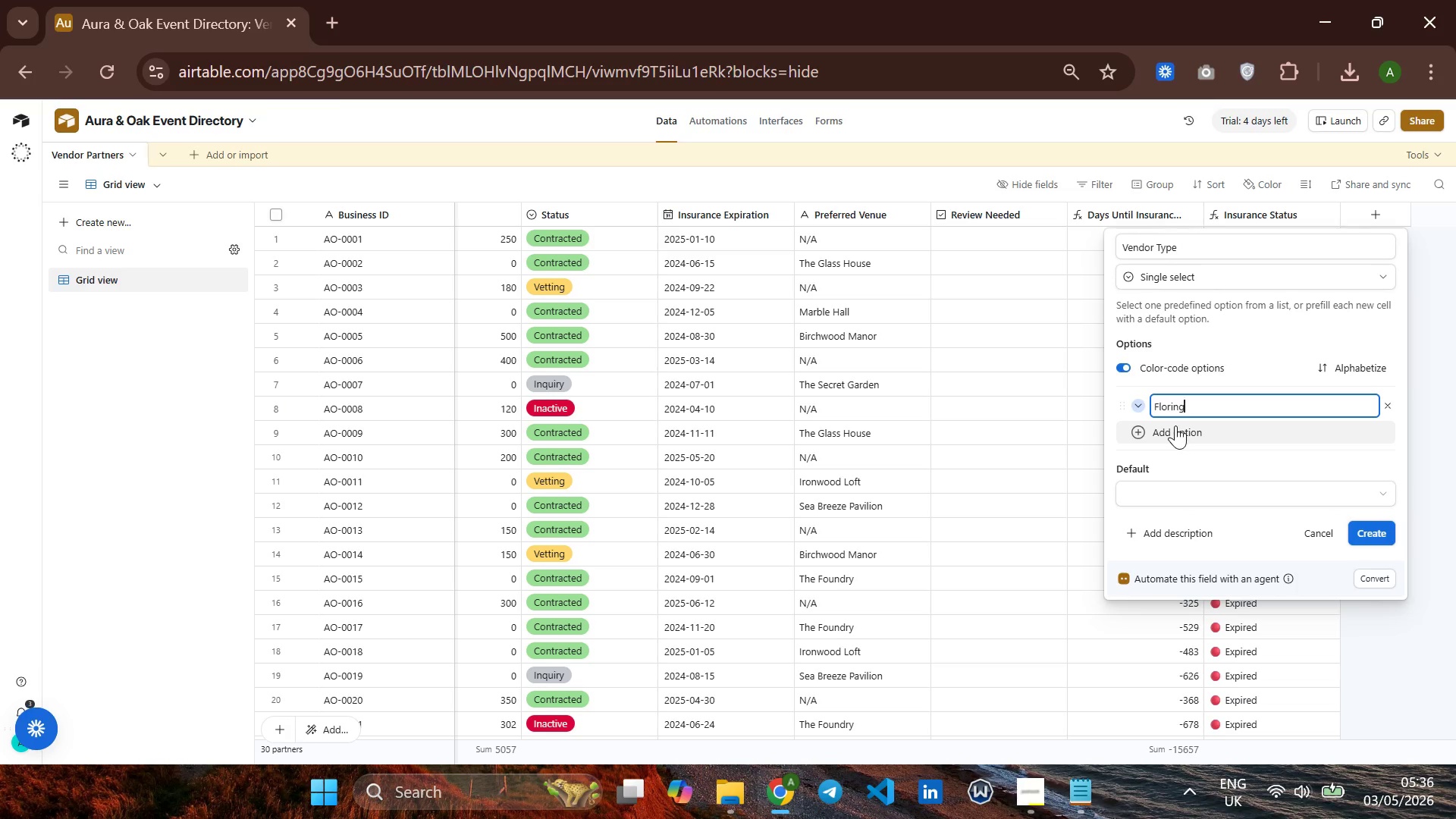 
key(Enter)
 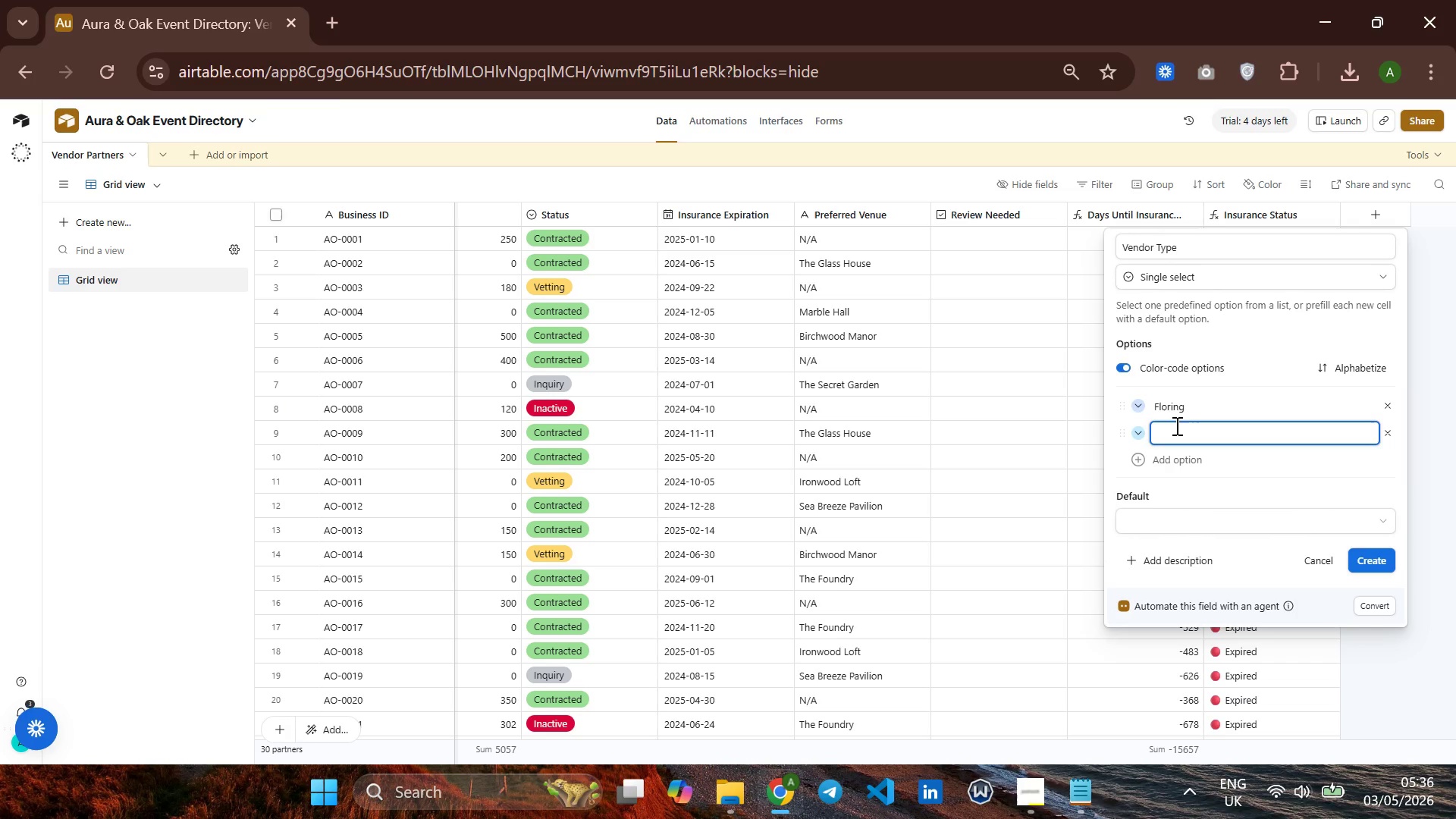 
type(Catering)
 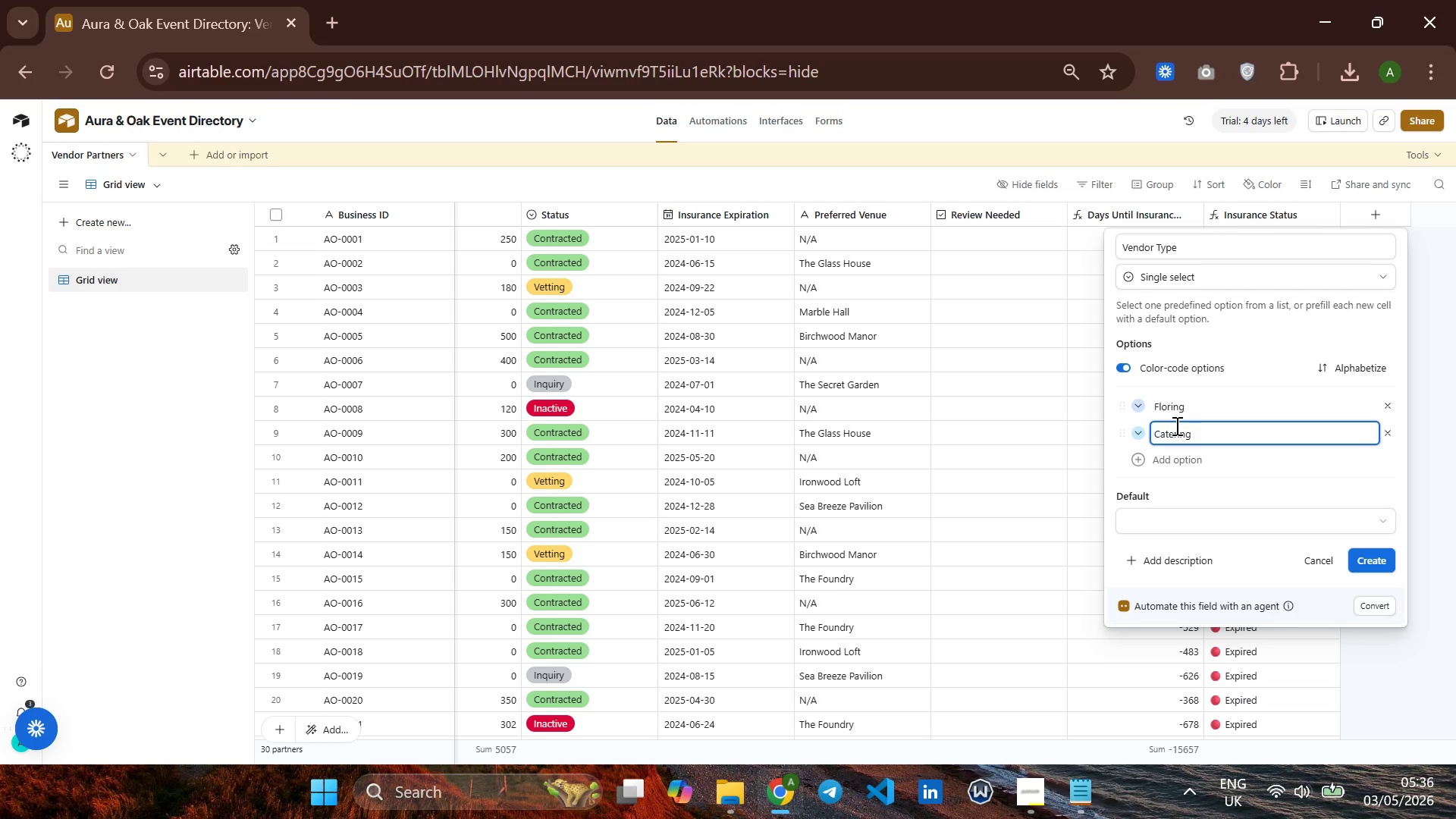 
key(Enter)
 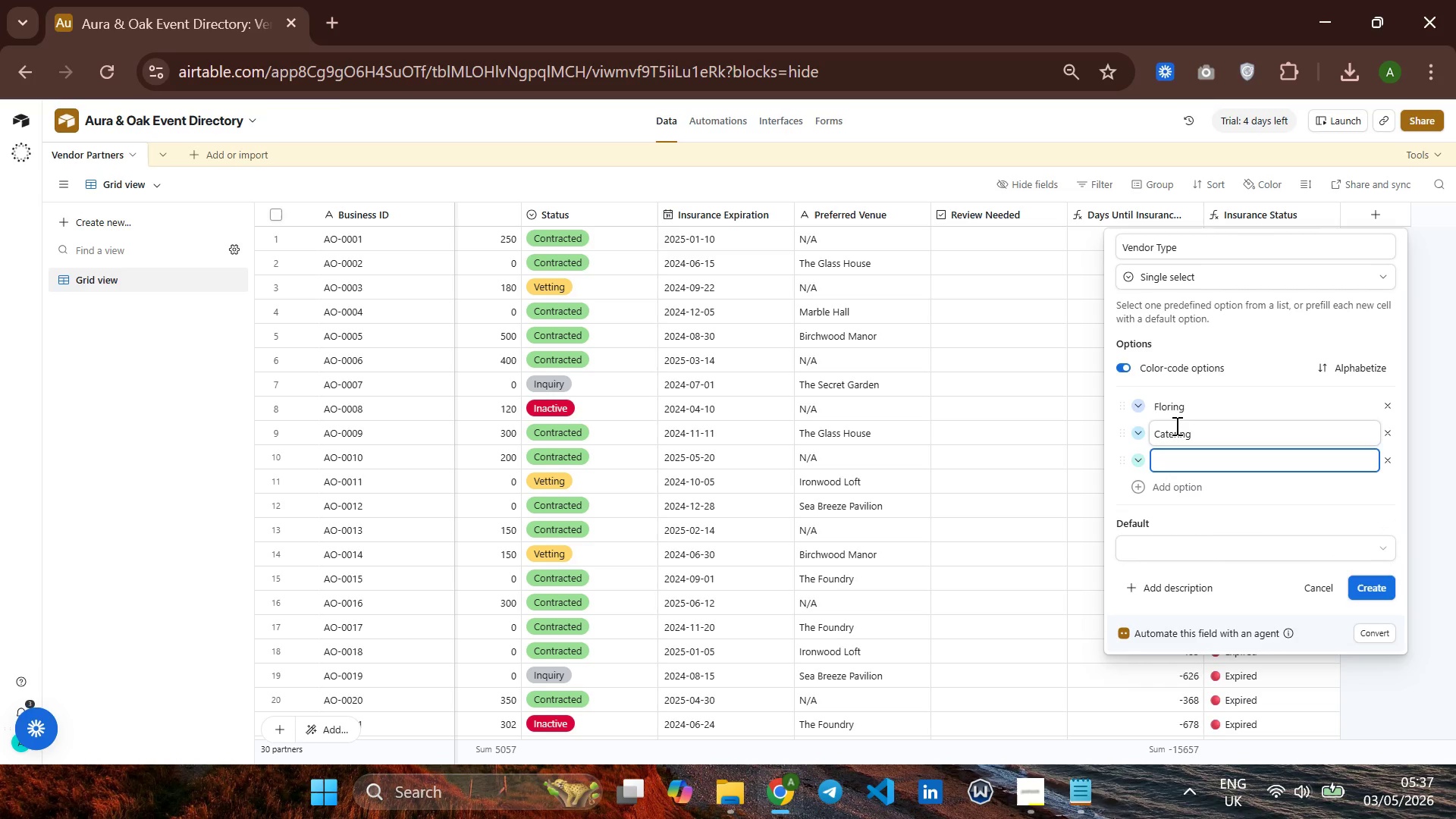 
type(Photo)
 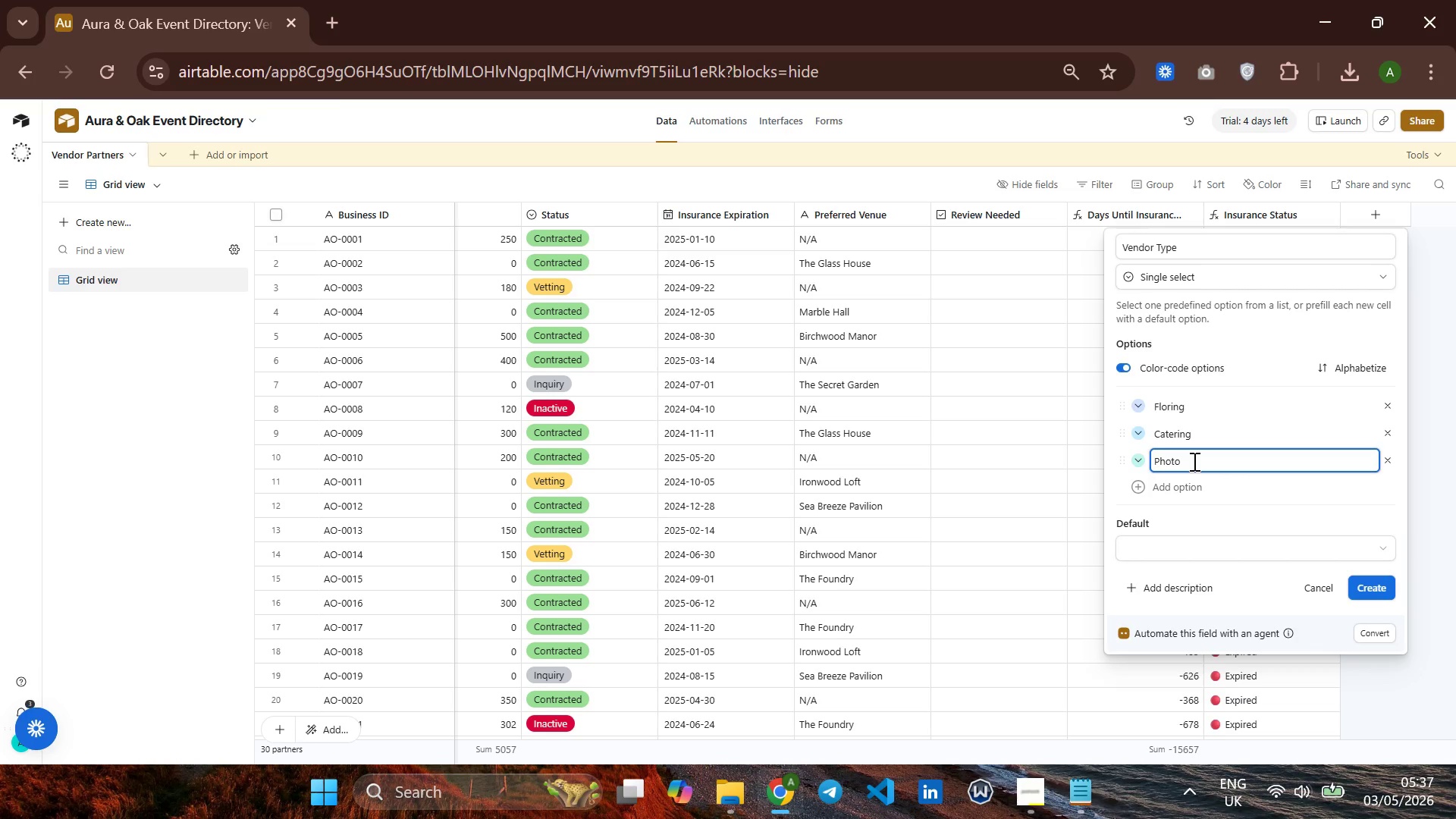 
wait(7.73)
 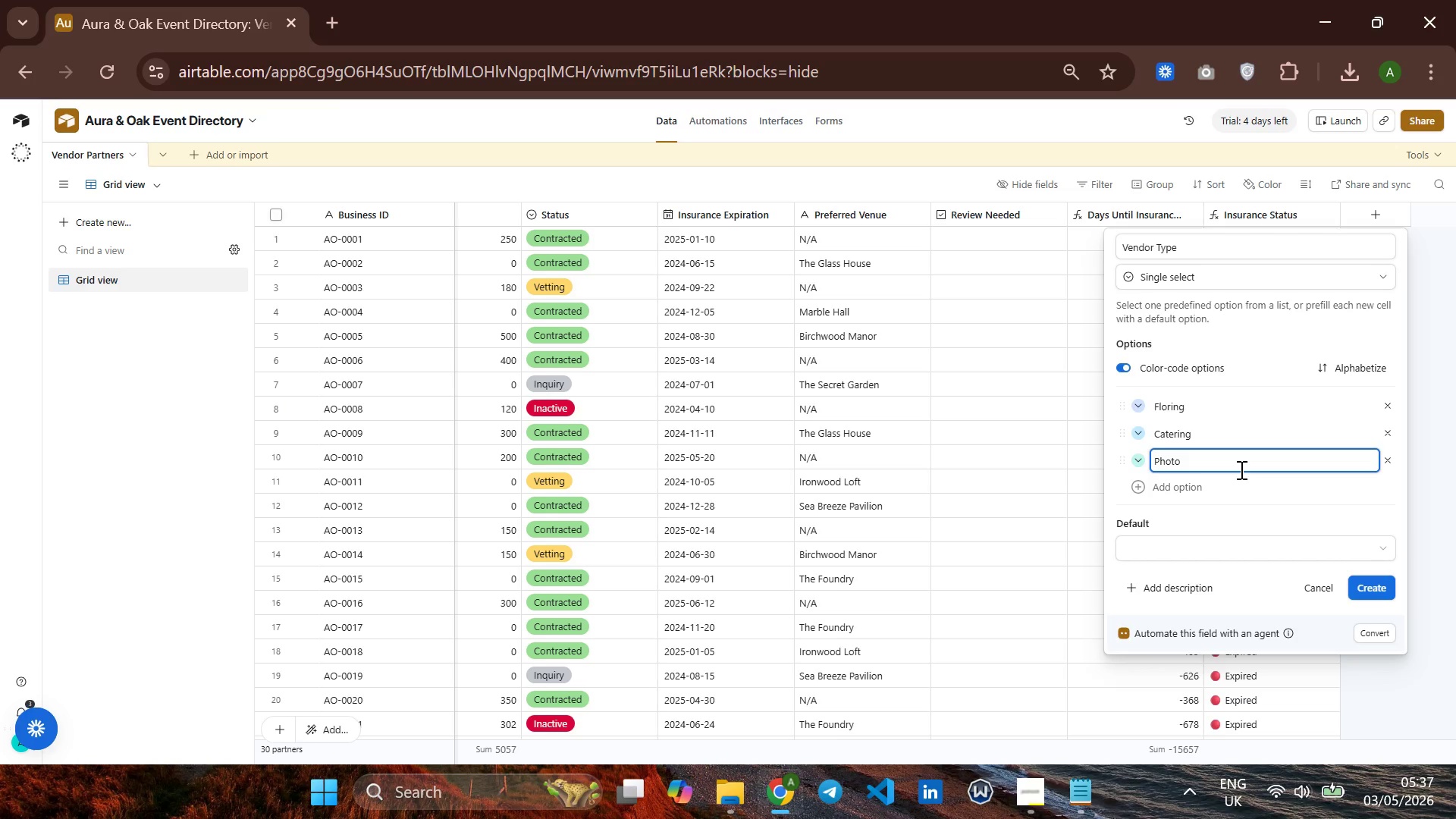 
type(graphy)
 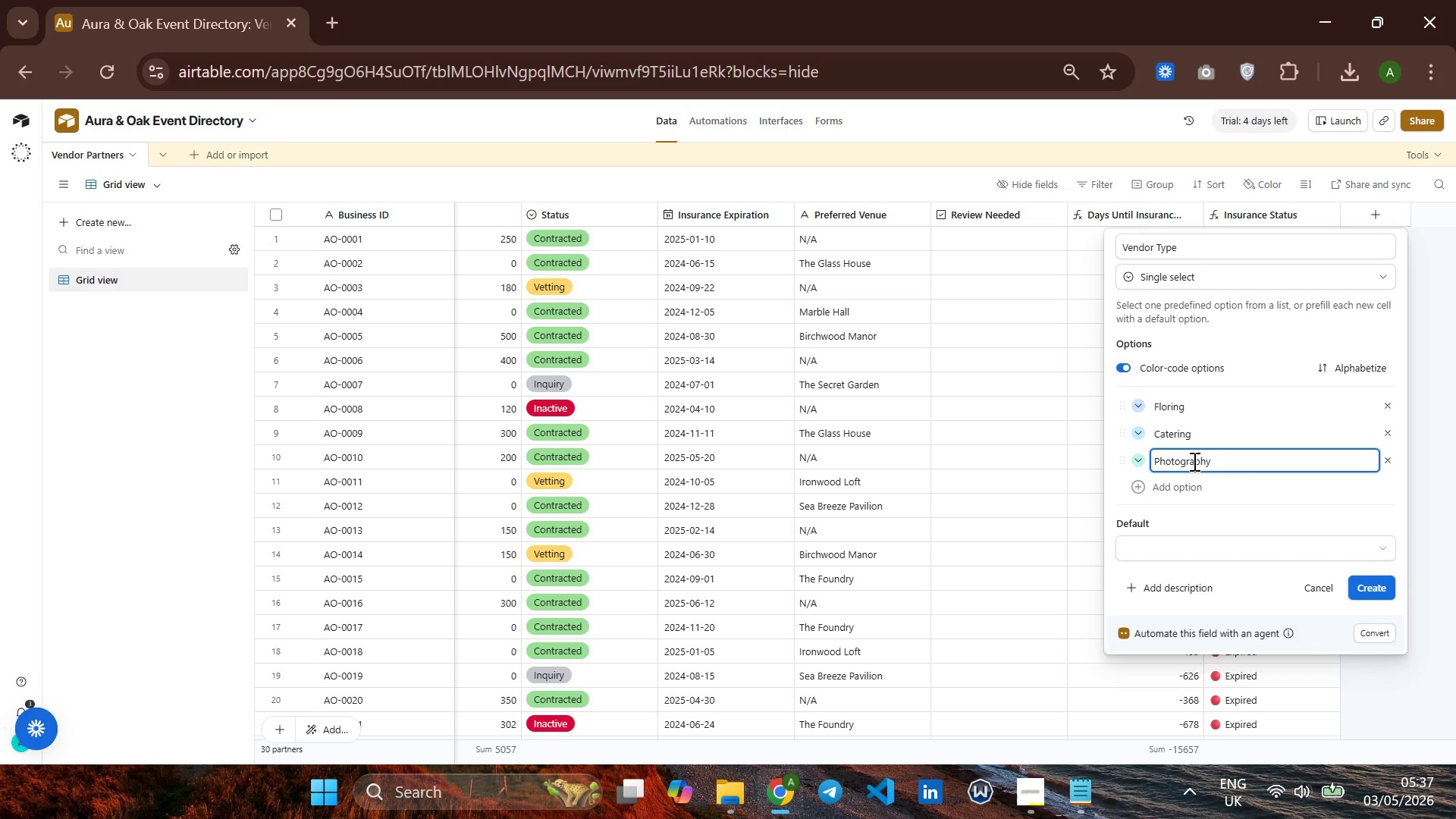 
key(Enter)
 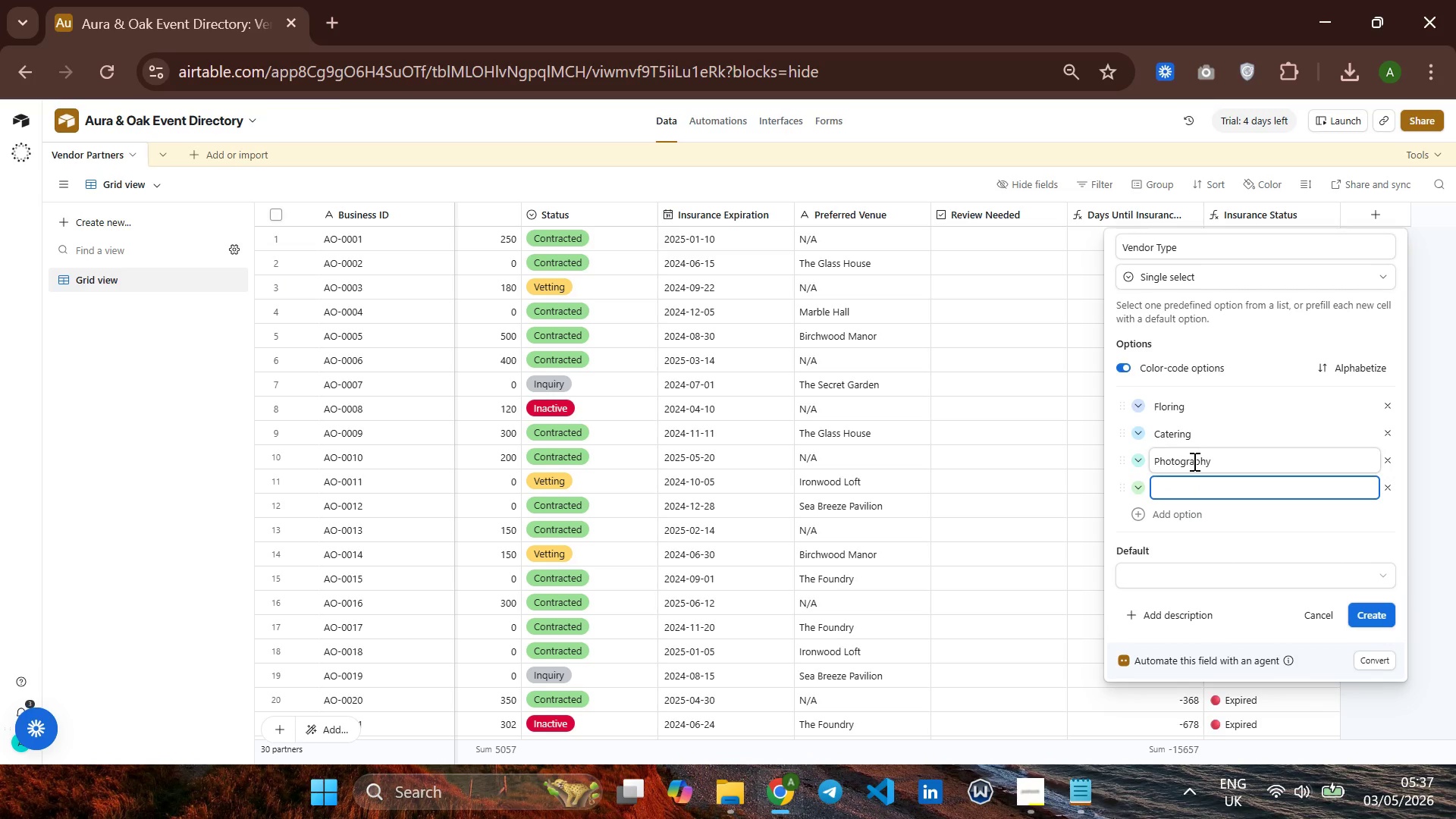 
type(Entertainment )
key(Backspace)
 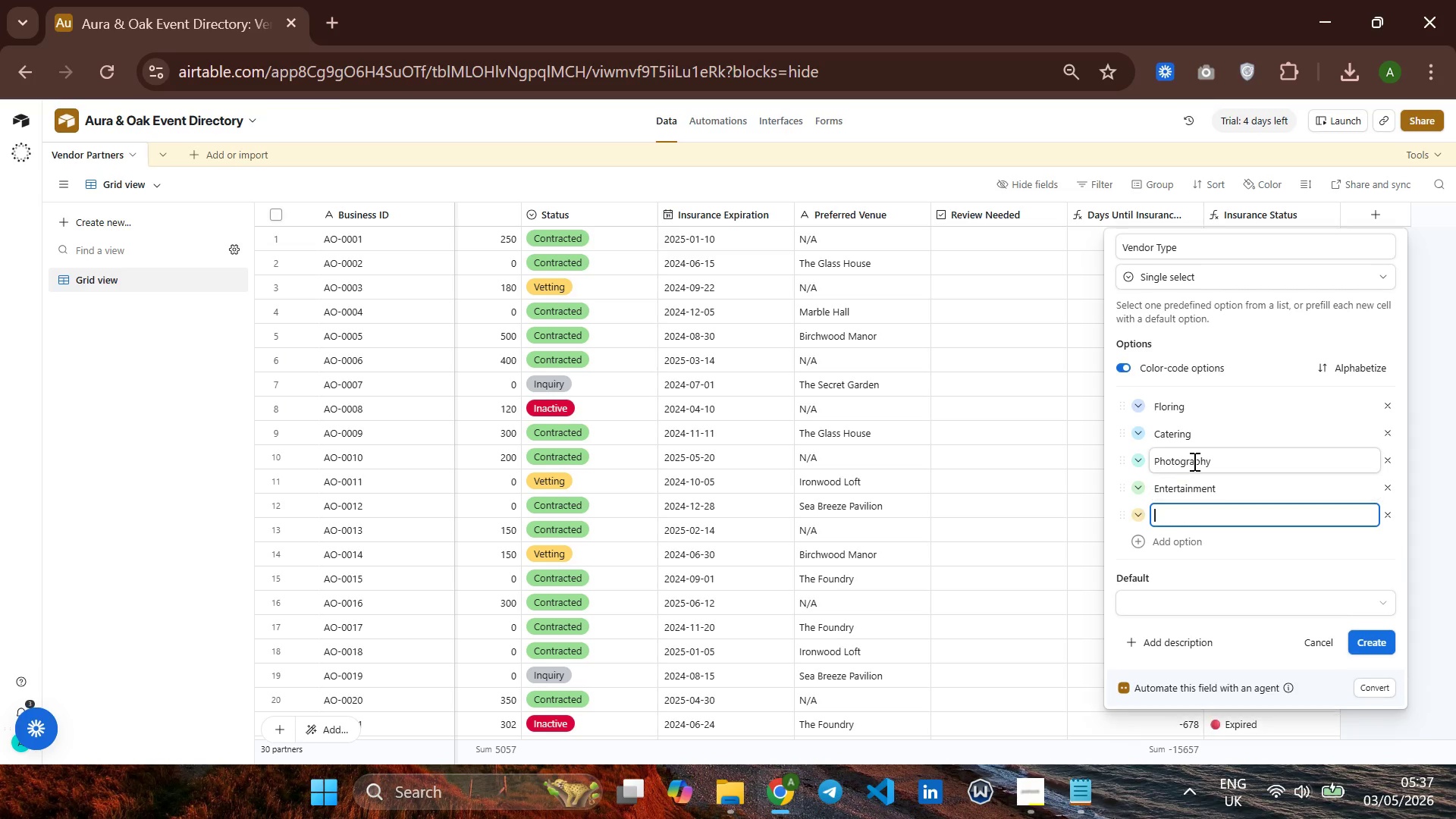 
key(Enter)
 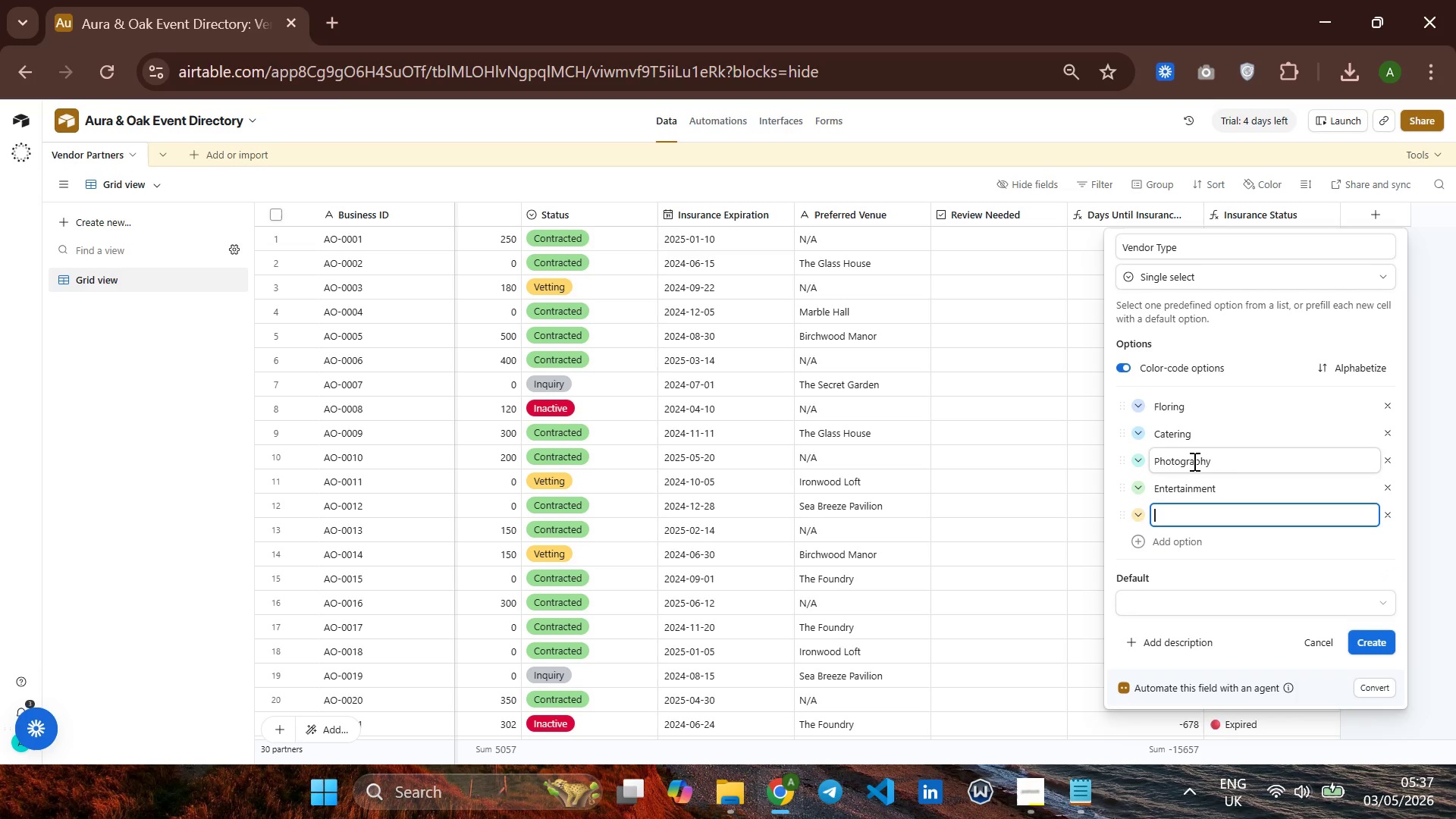 
type(Rentals)
 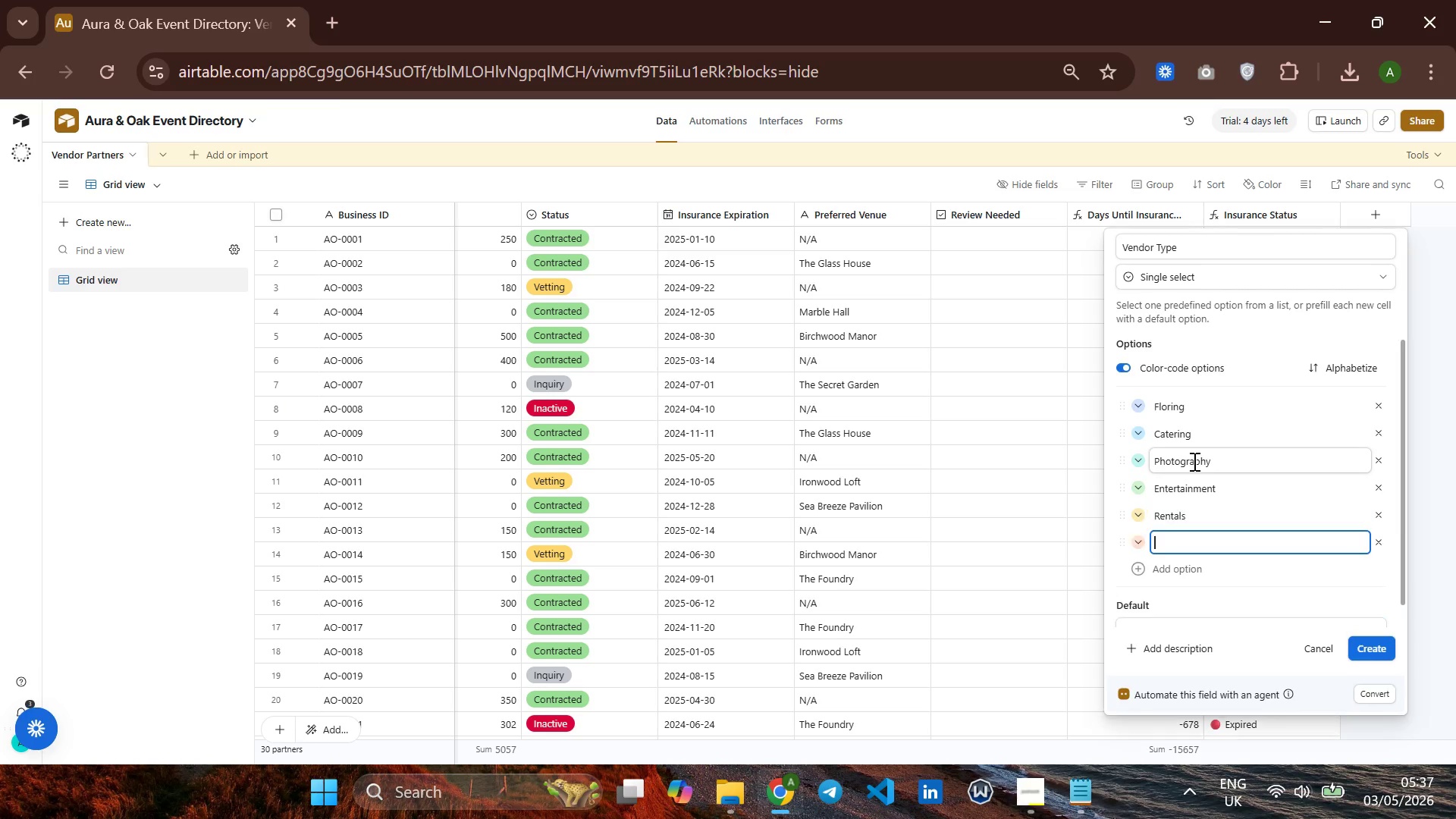 
key(Enter)